 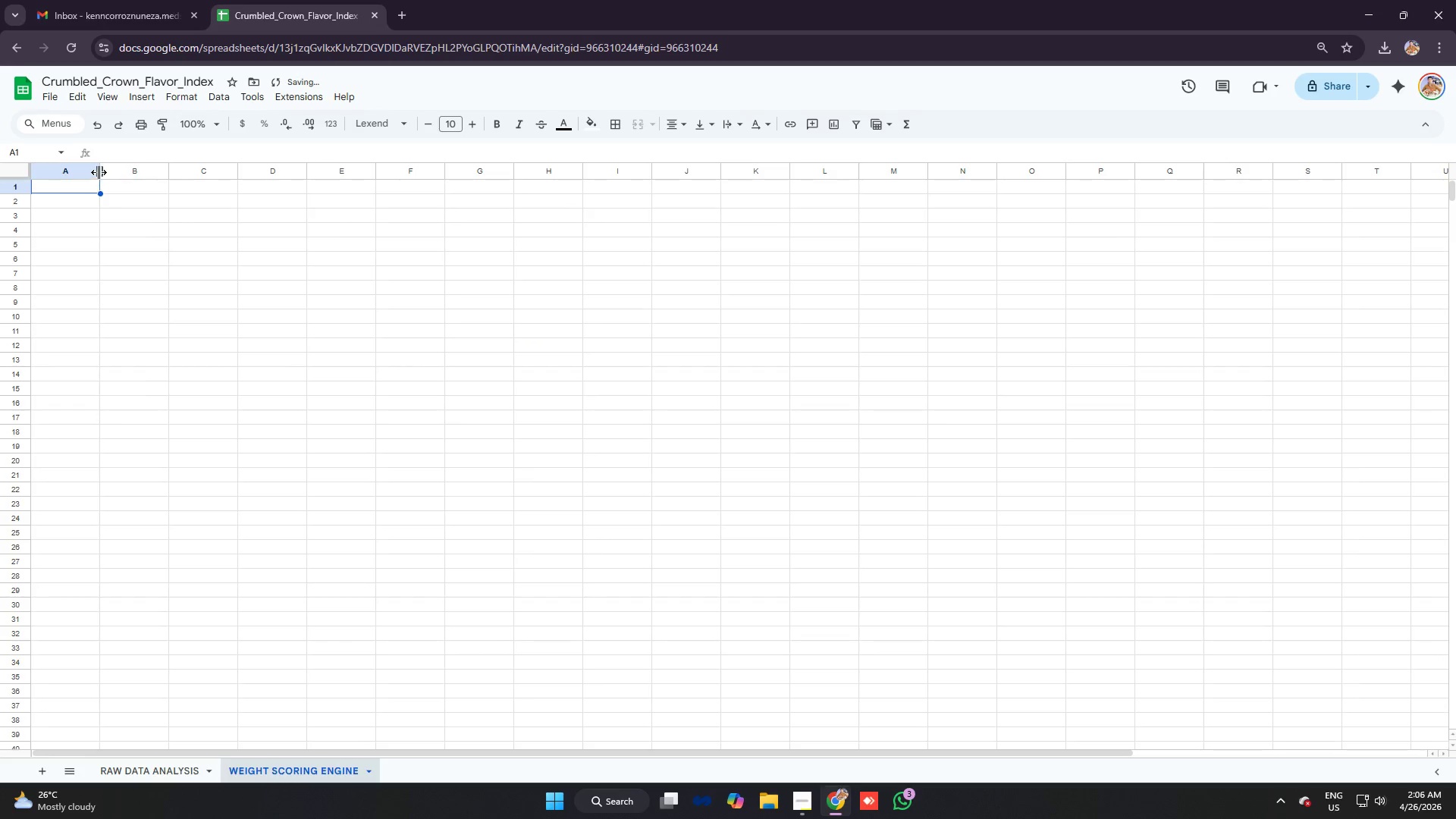 
left_click_drag(start_coordinate=[99, 172], to_coordinate=[124, 174])
 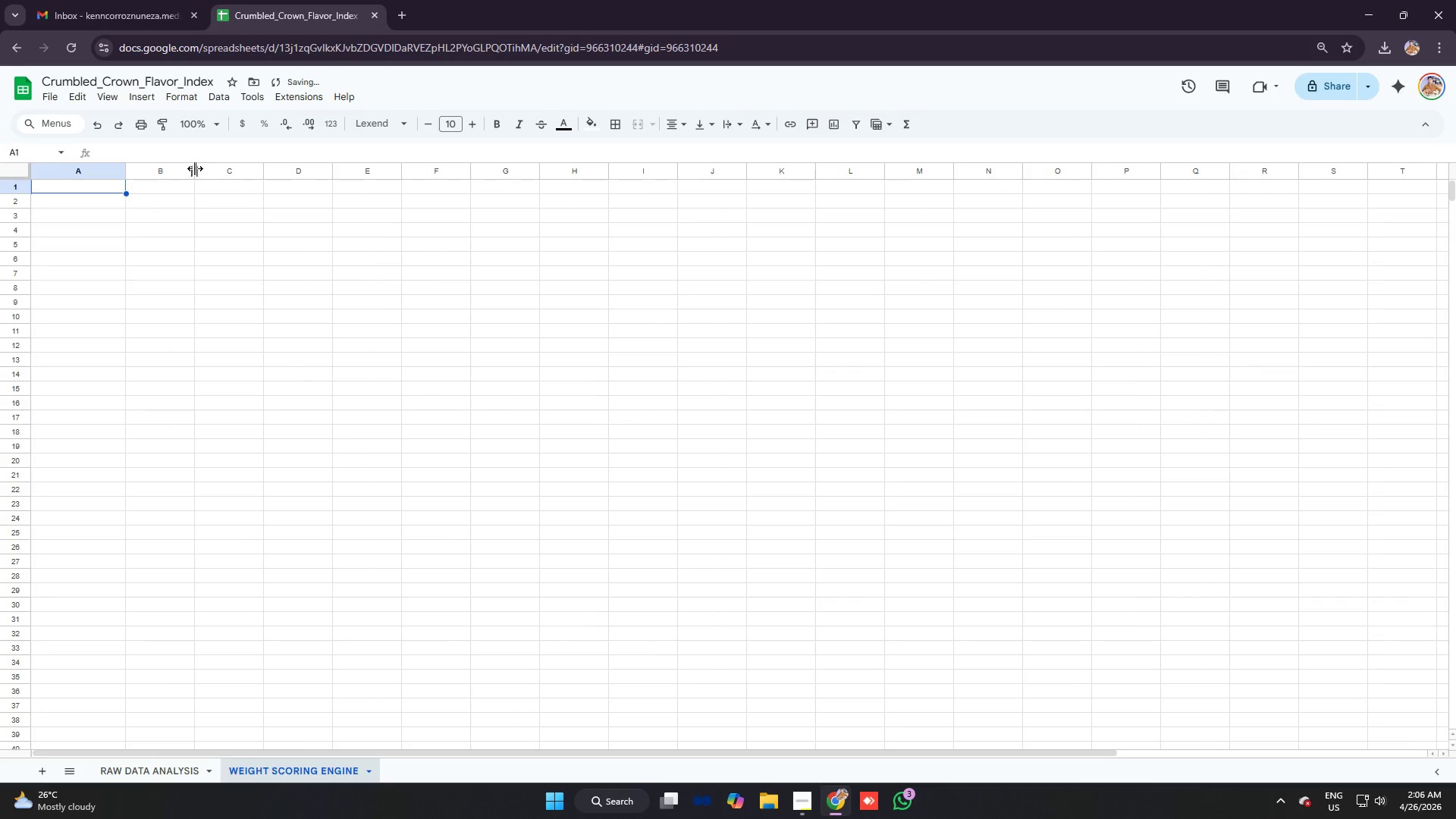 
left_click_drag(start_coordinate=[197, 168], to_coordinate=[227, 177])
 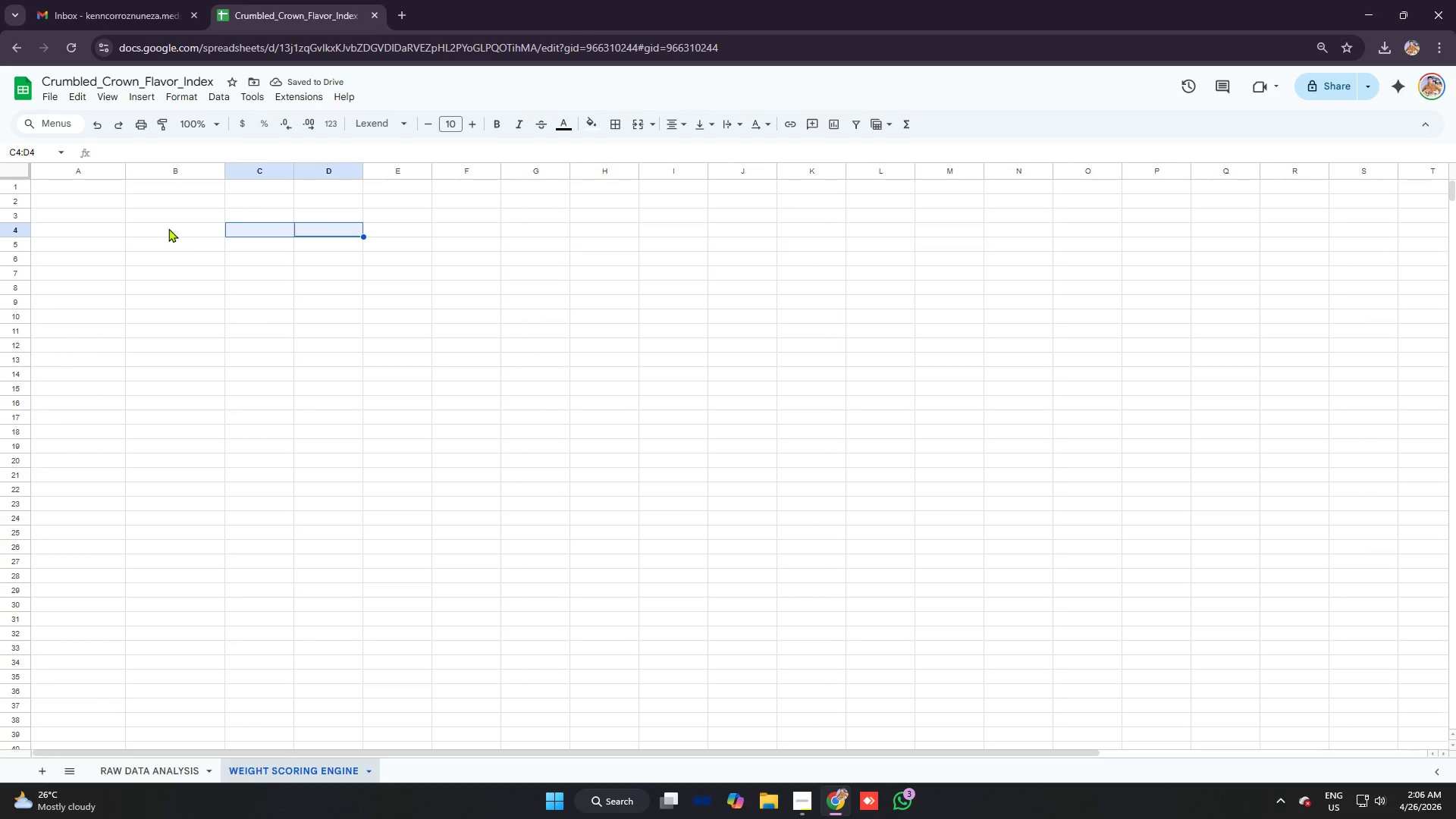 
wait(6.95)
 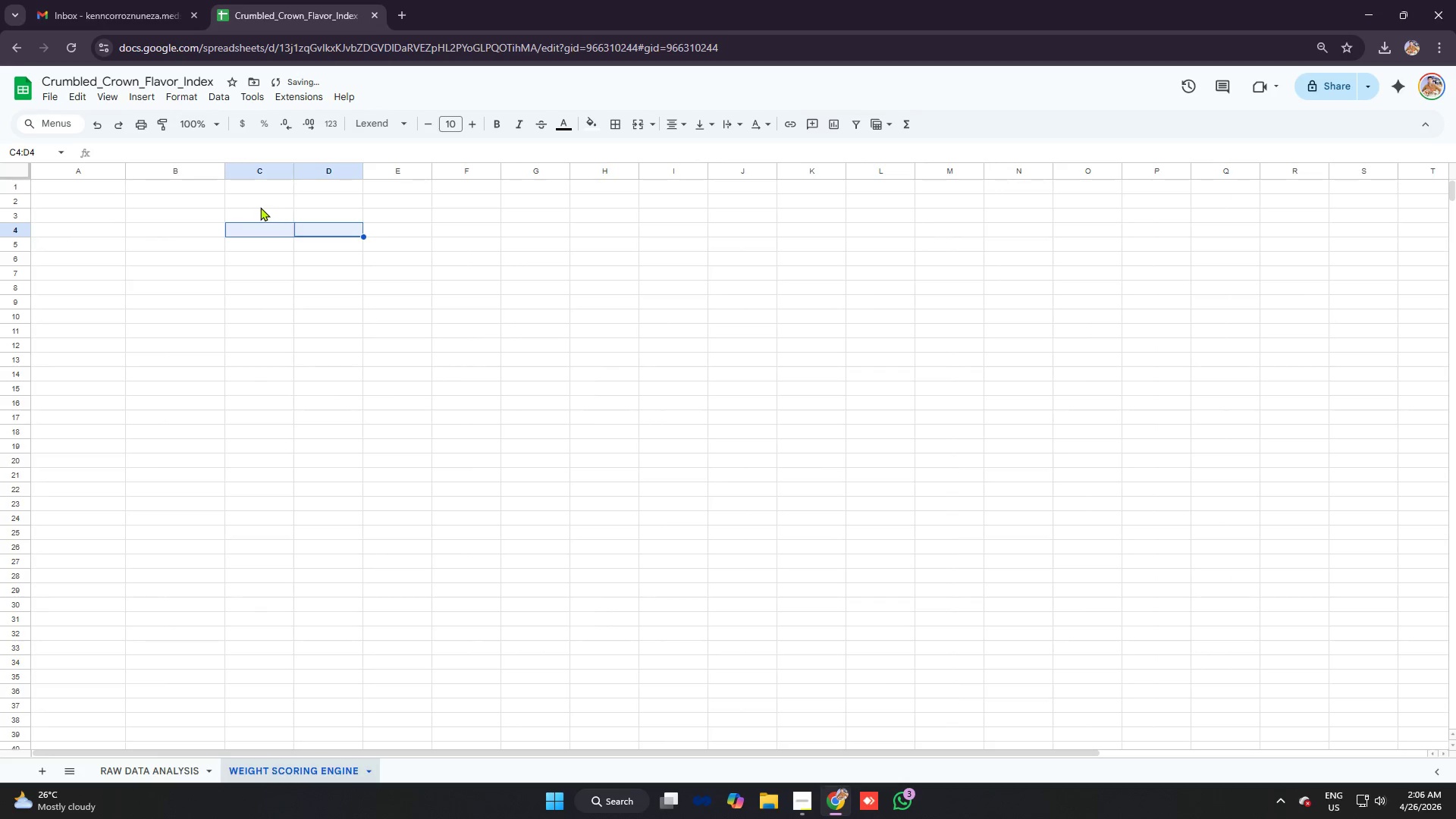 
left_click([102, 187])
 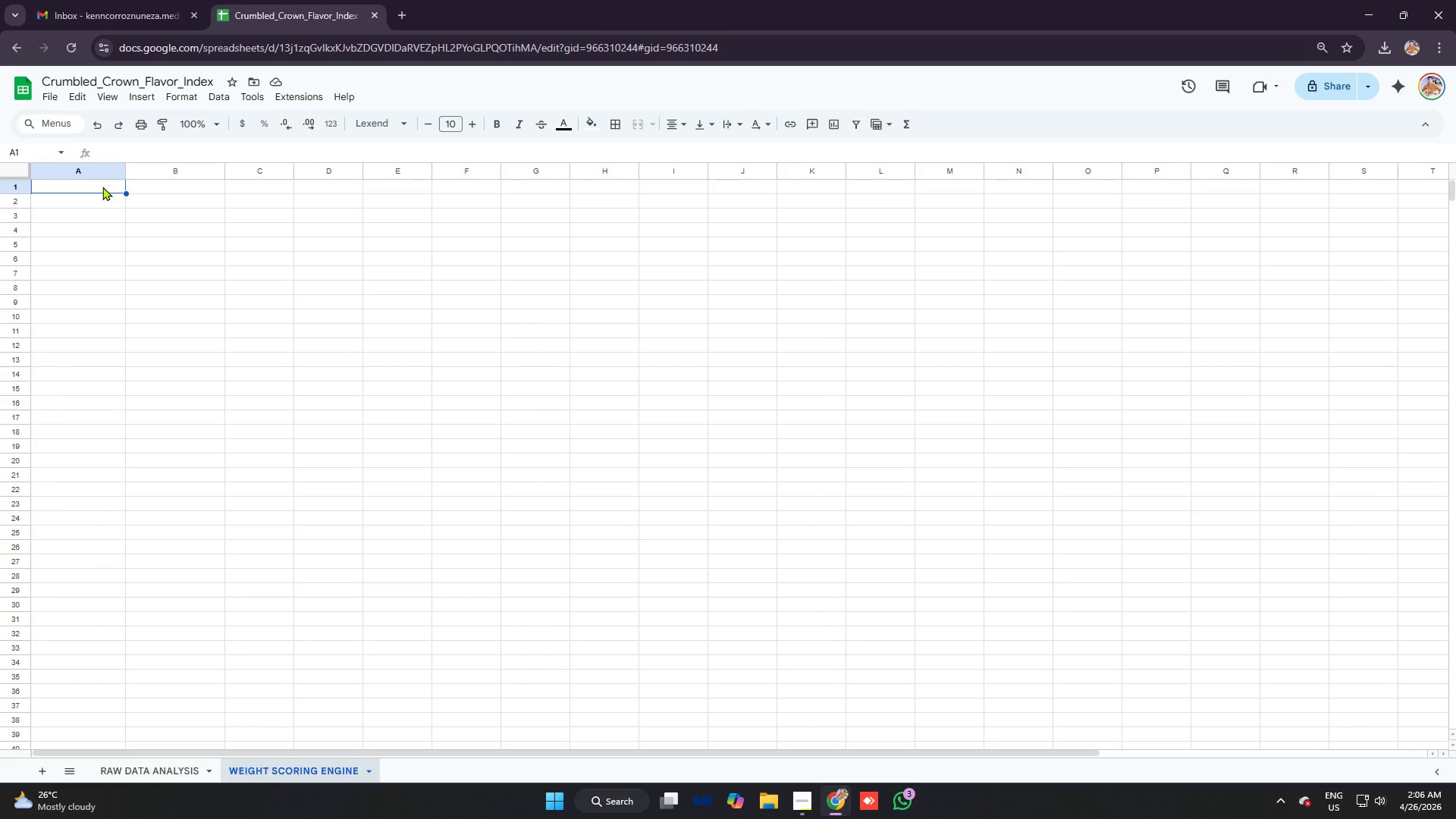 
left_click_drag(start_coordinate=[102, 187], to_coordinate=[265, 199])
 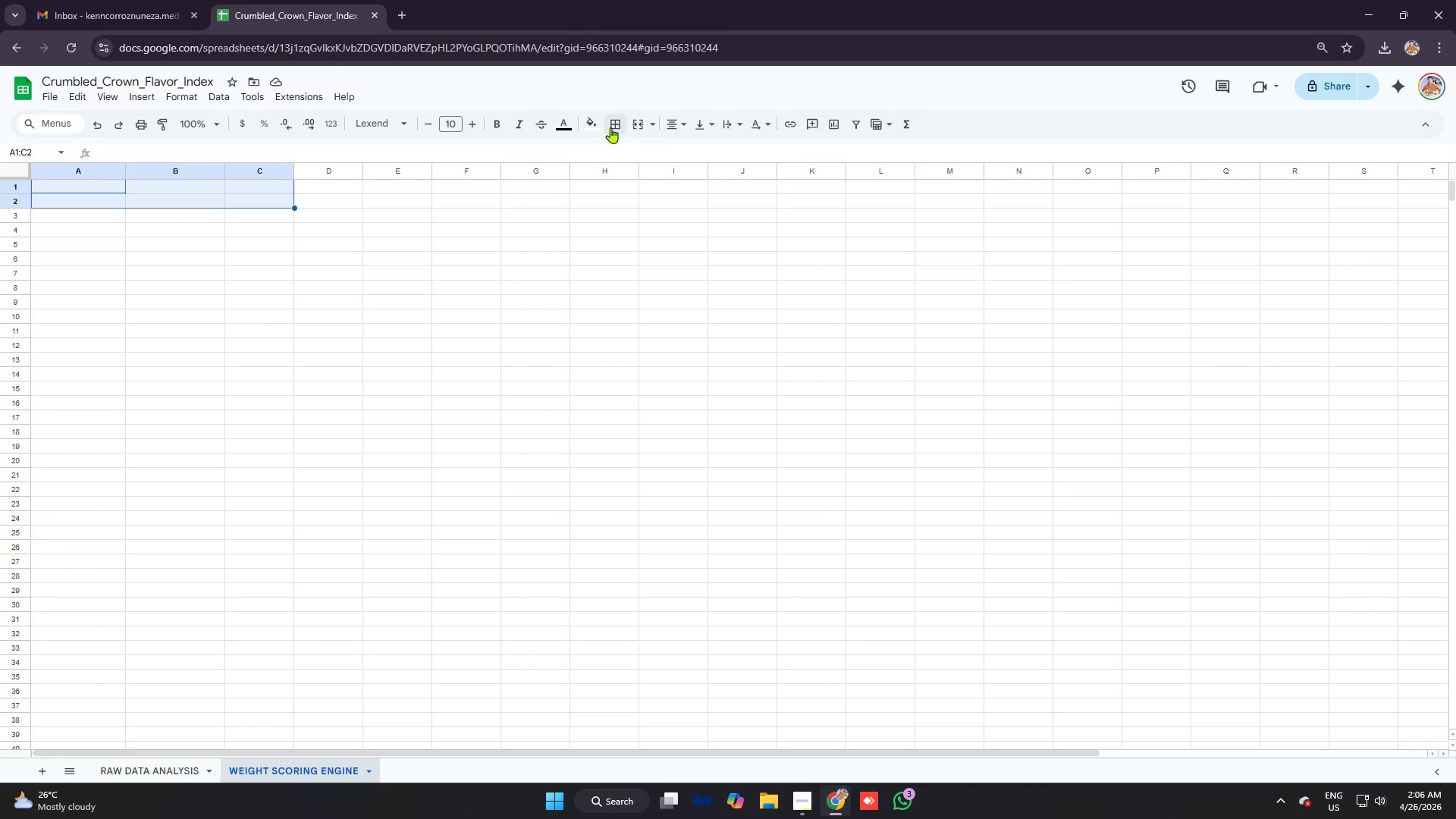 
left_click([635, 123])
 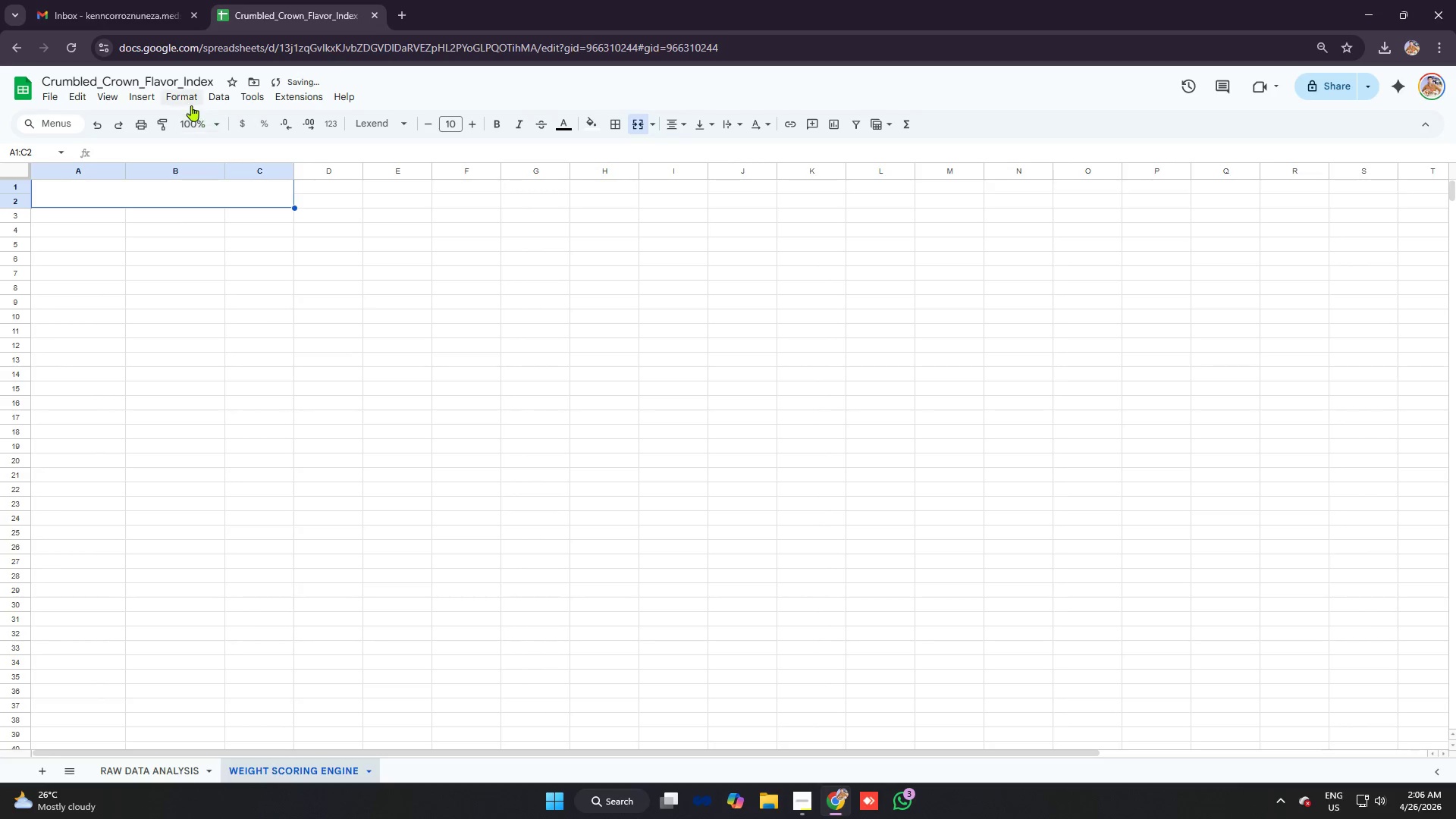 
left_click([189, 101])
 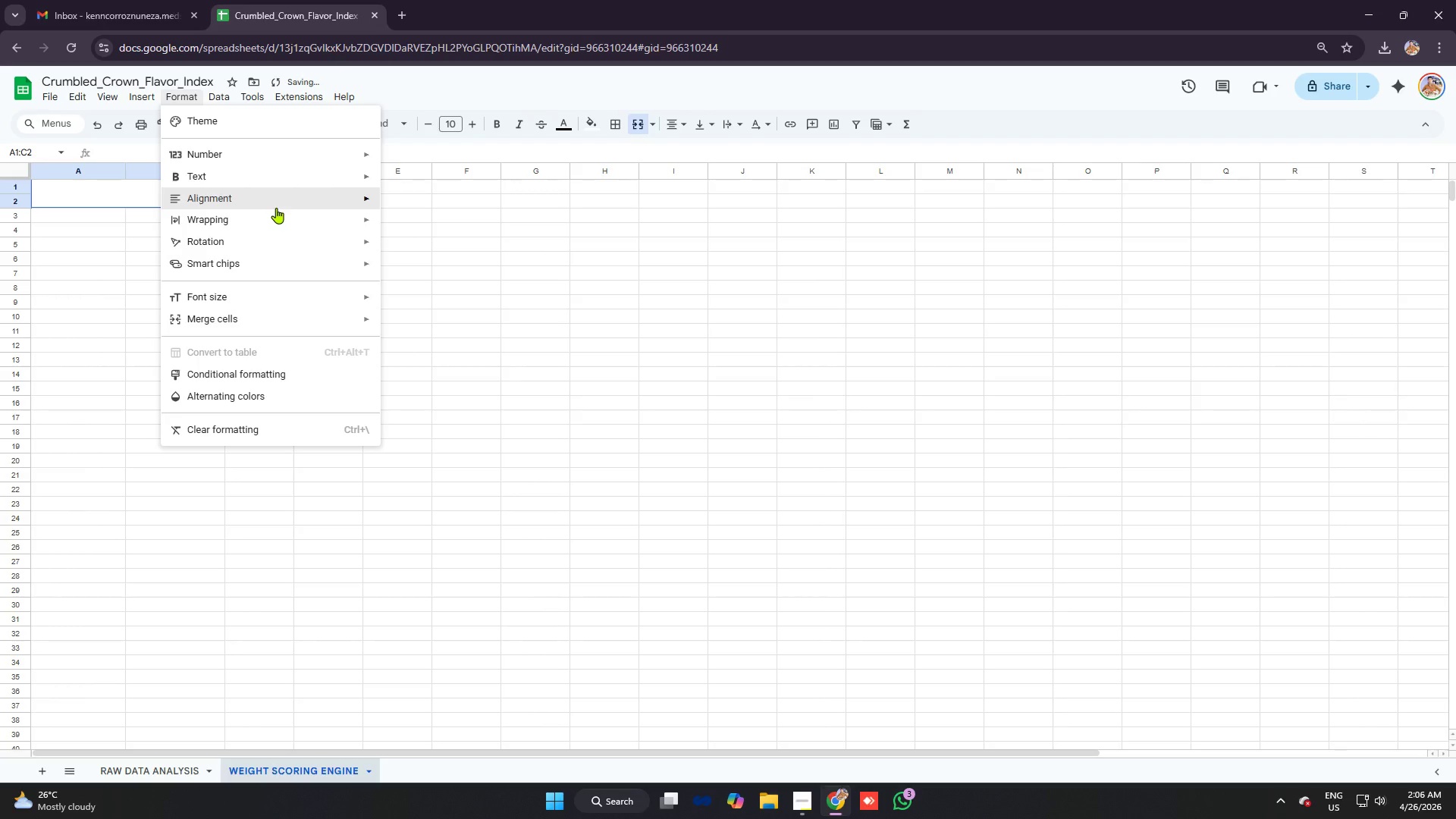 
left_click([275, 208])
 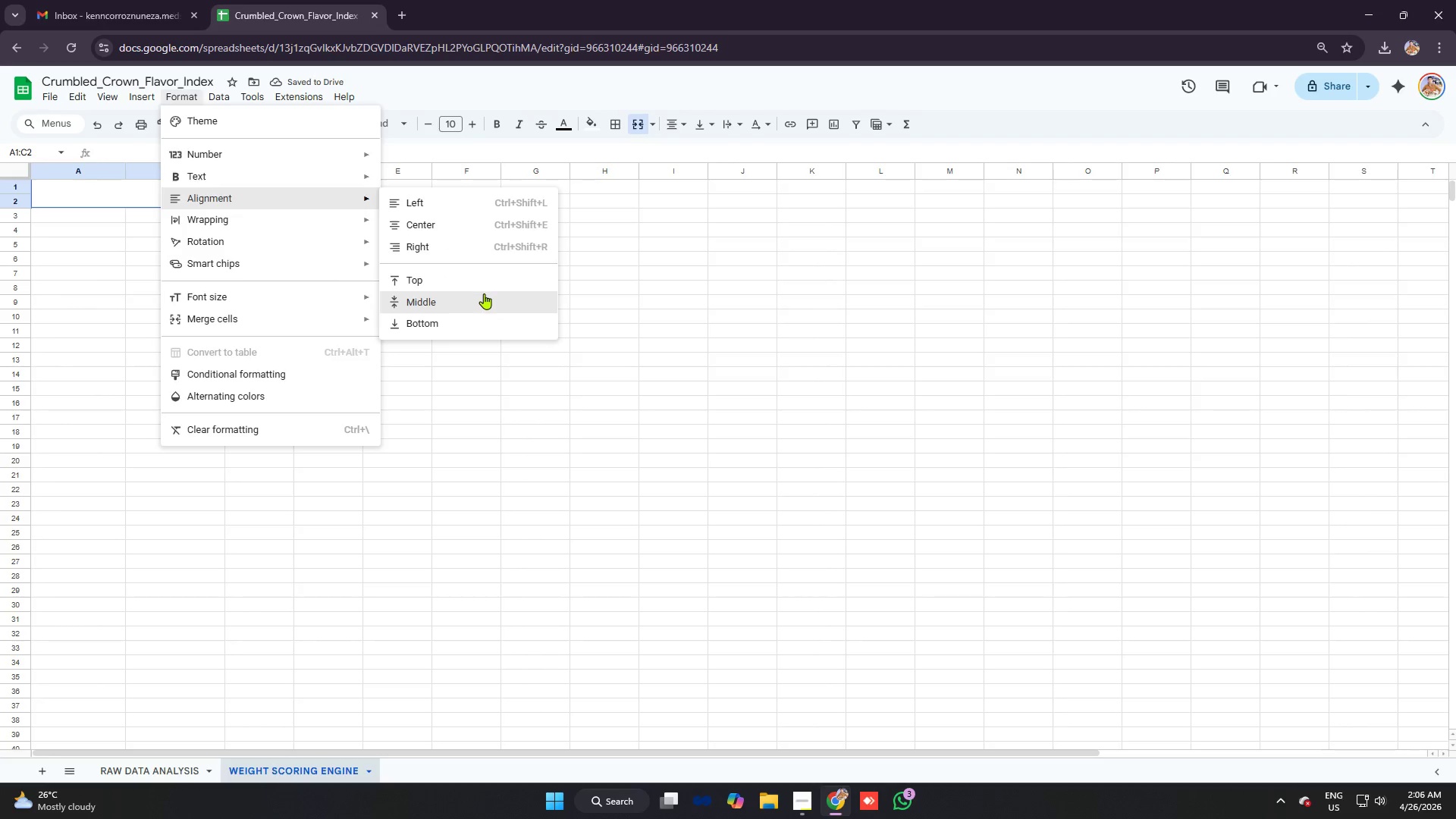 
left_click([482, 293])
 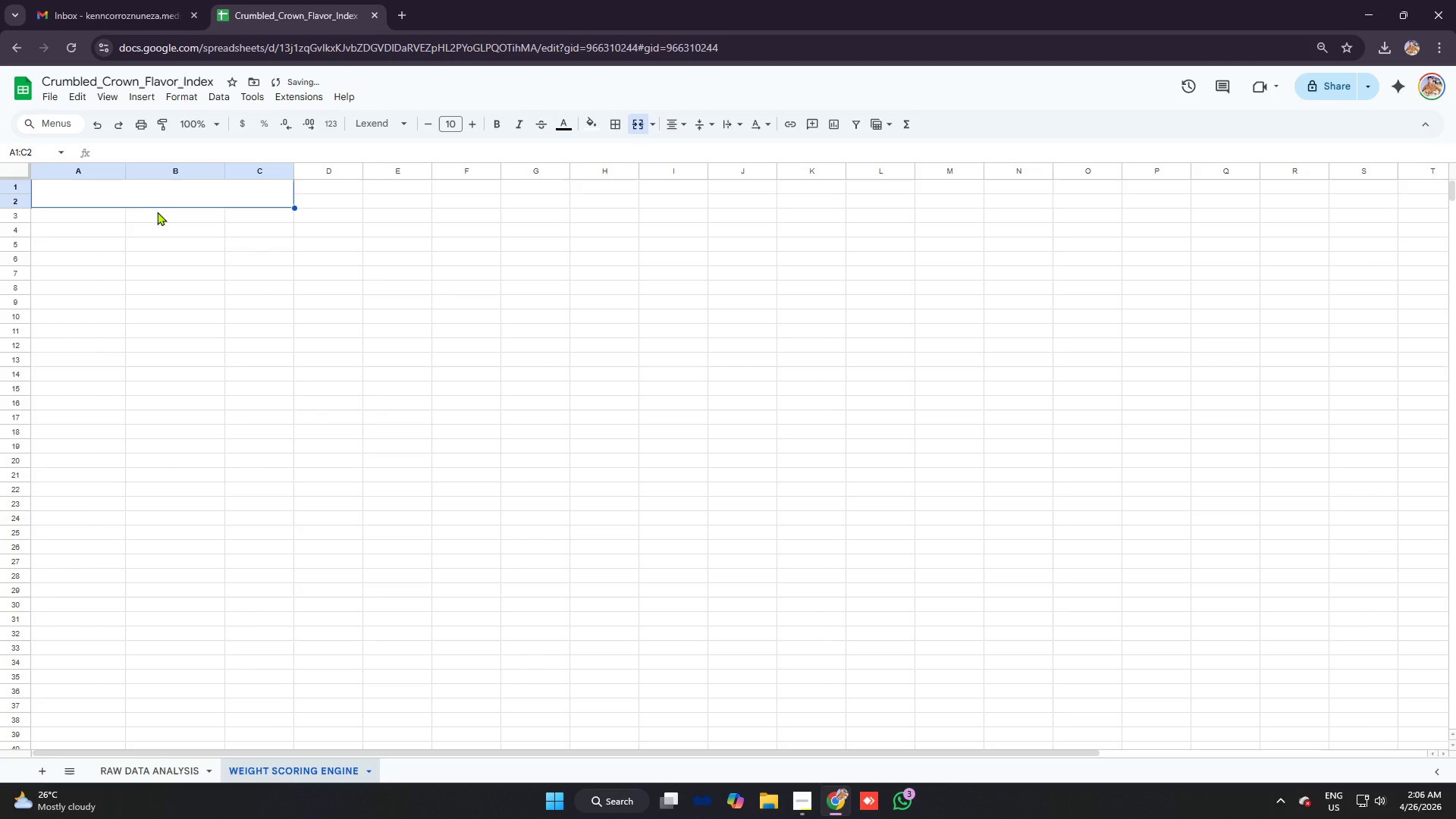 
type(weighted scoring engune)
key(Backspace)
key(Backspace)
key(Backspace)
type(ine)
 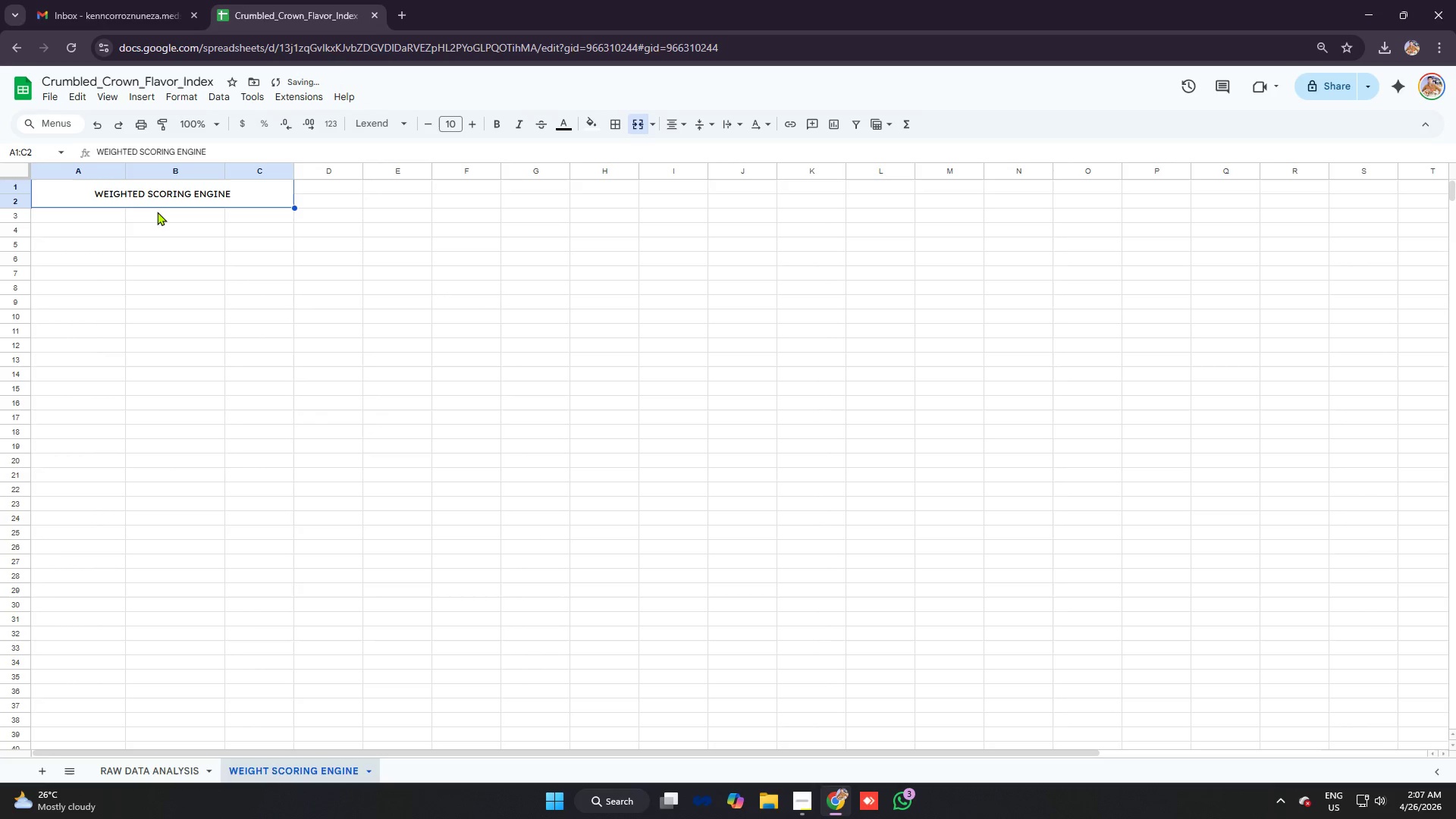 
key(Enter)
 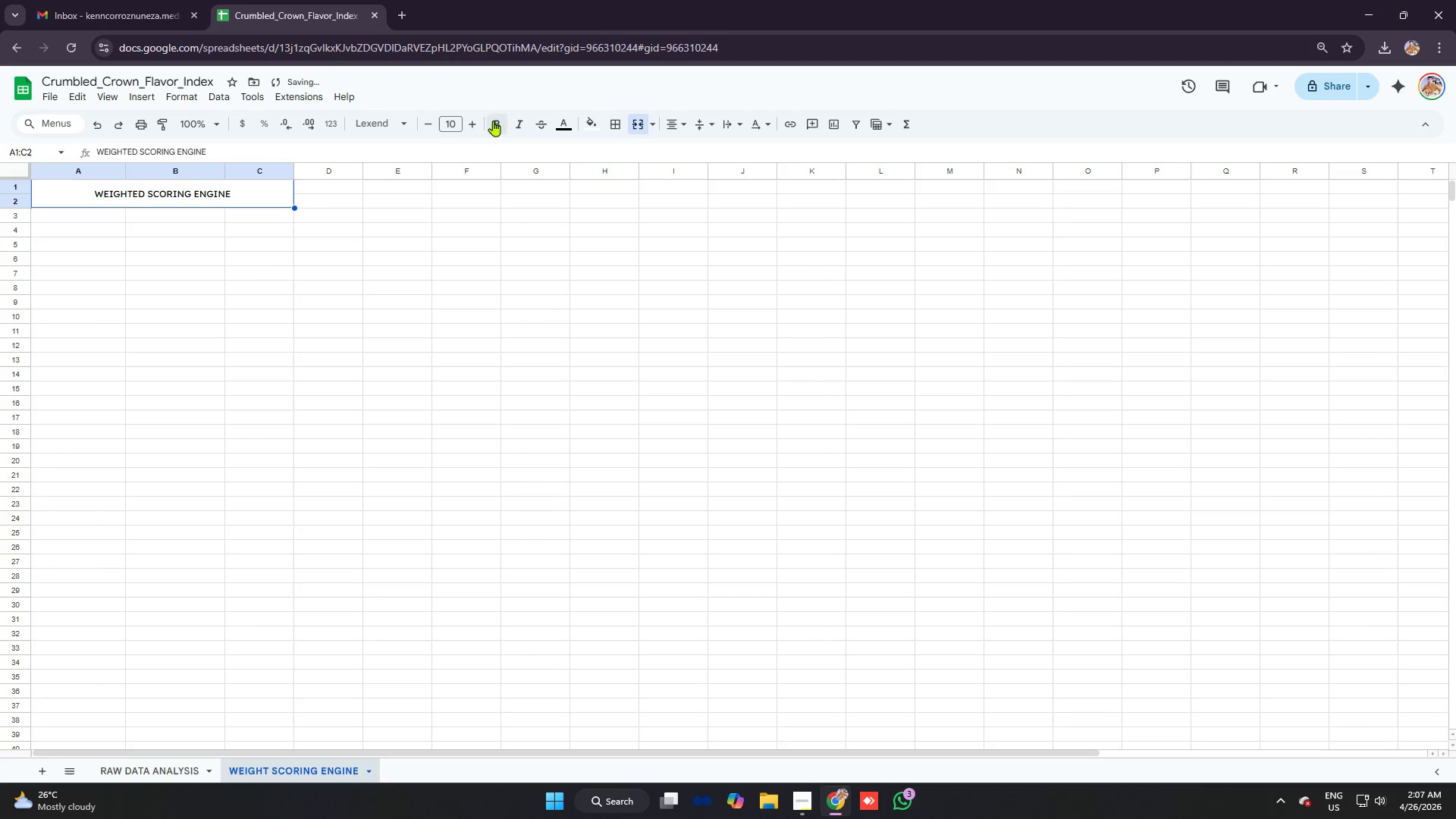 
double_click([479, 121])
 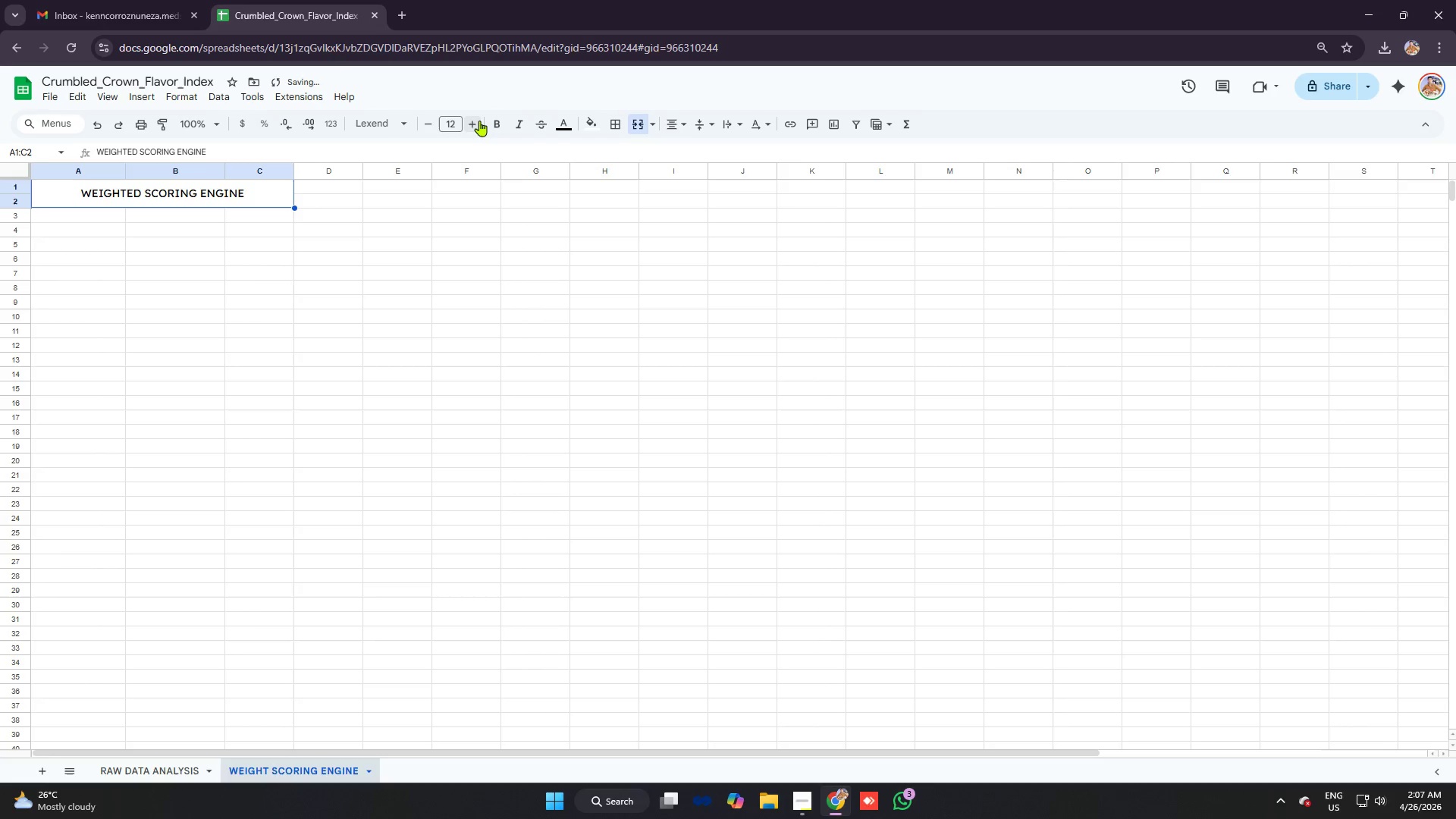 
triple_click([479, 121])
 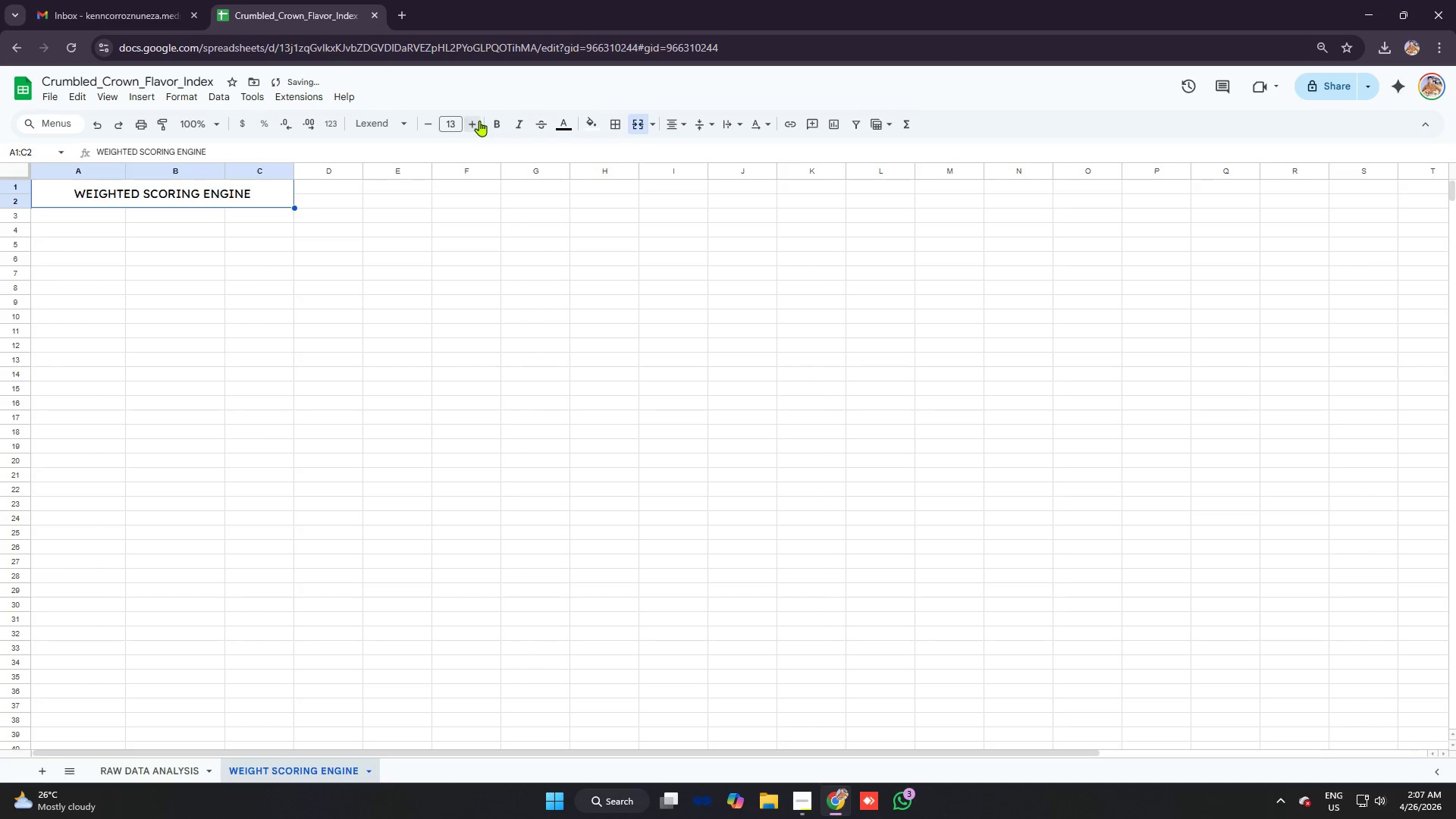 
triple_click([479, 121])
 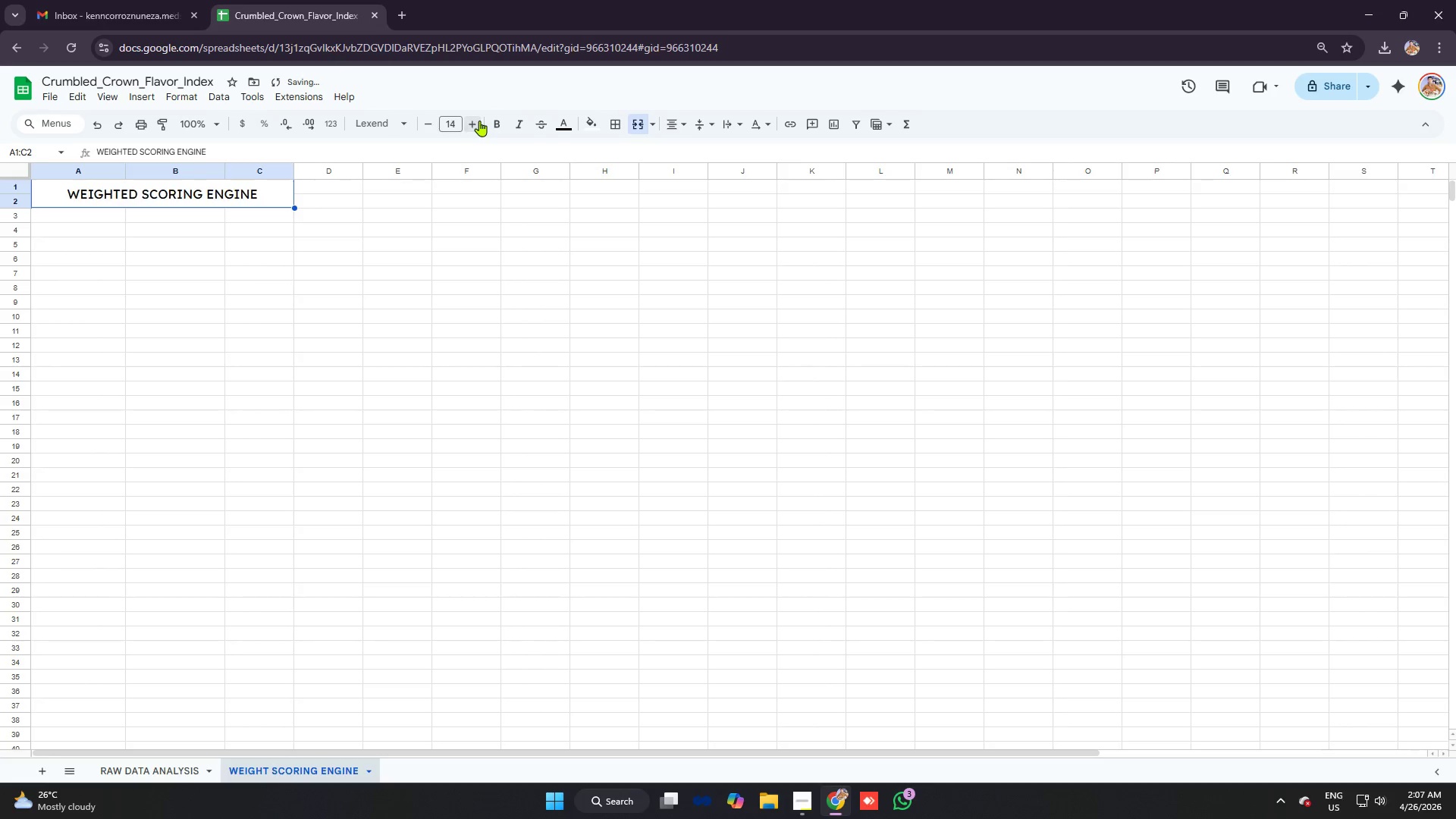 
triple_click([479, 121])
 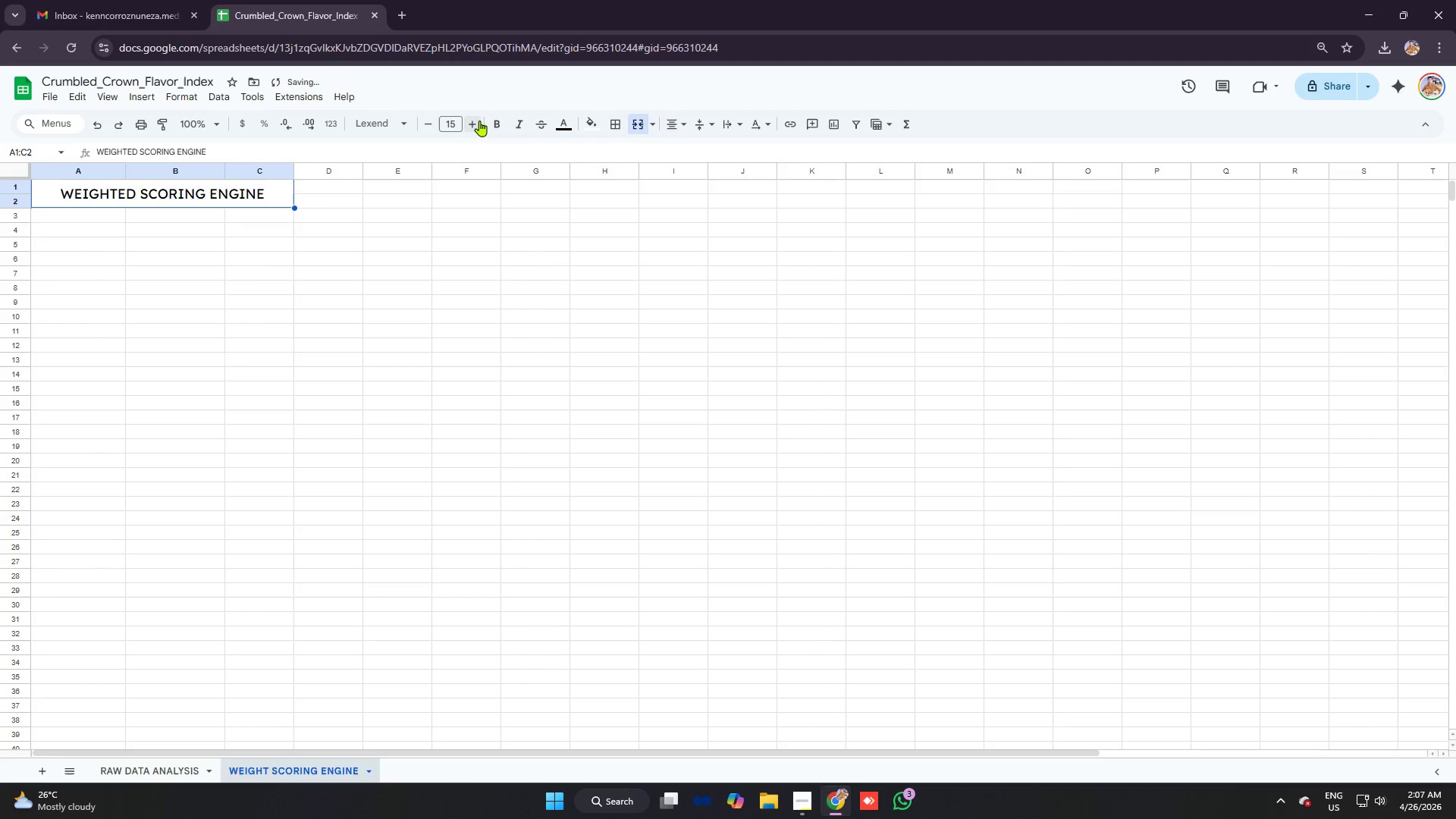 
triple_click([479, 121])
 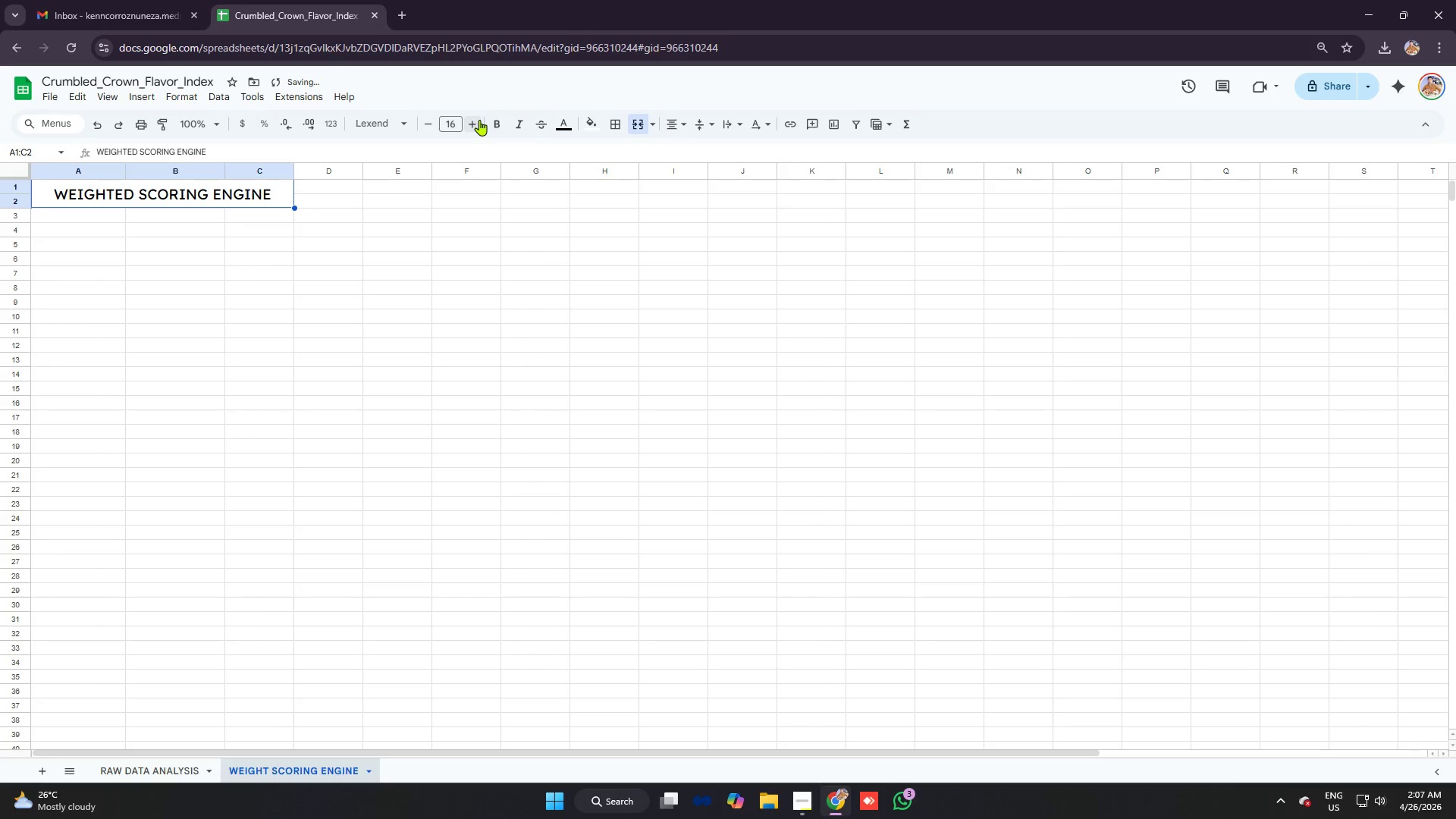 
triple_click([479, 120])
 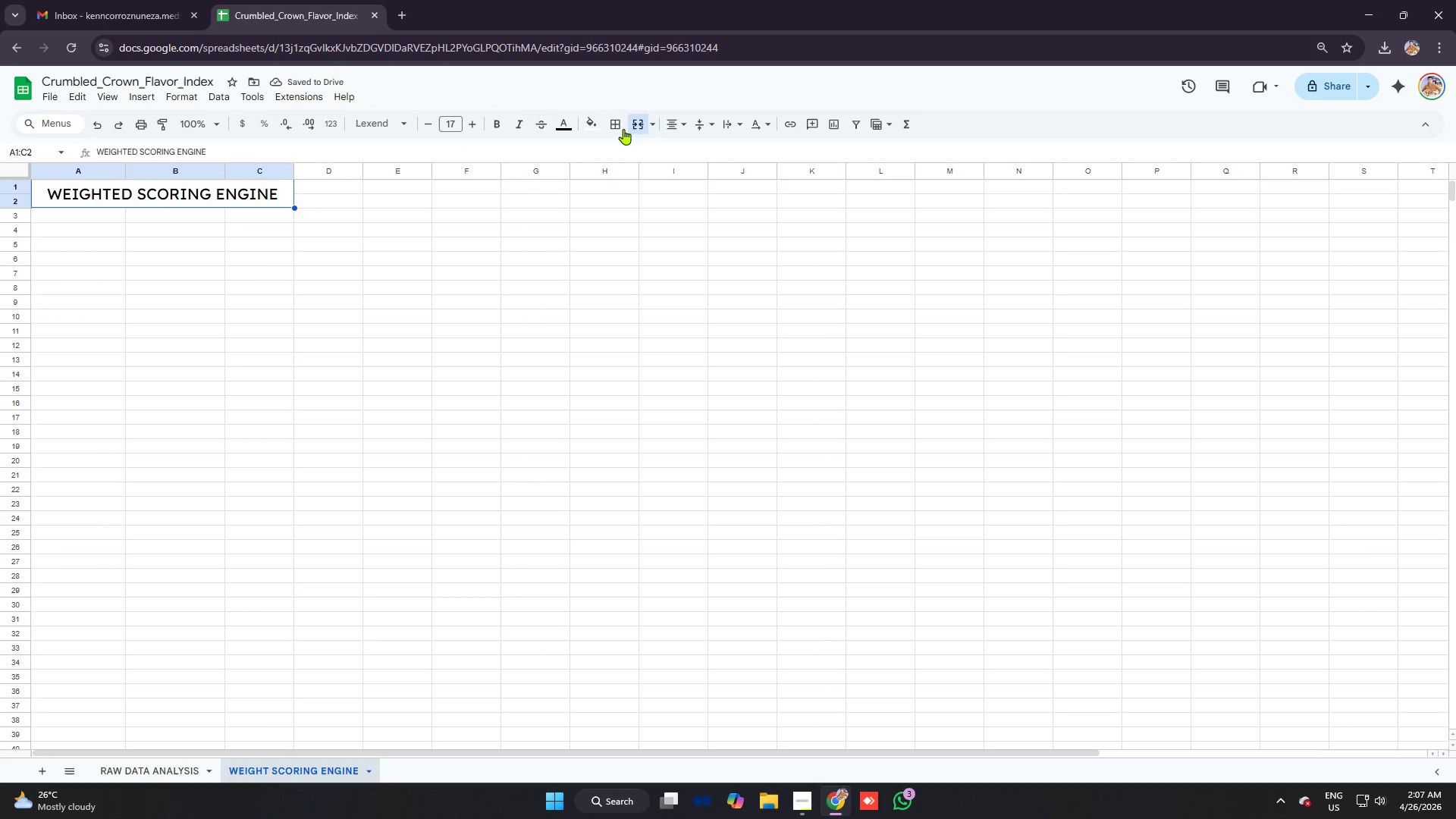 
wait(5.5)
 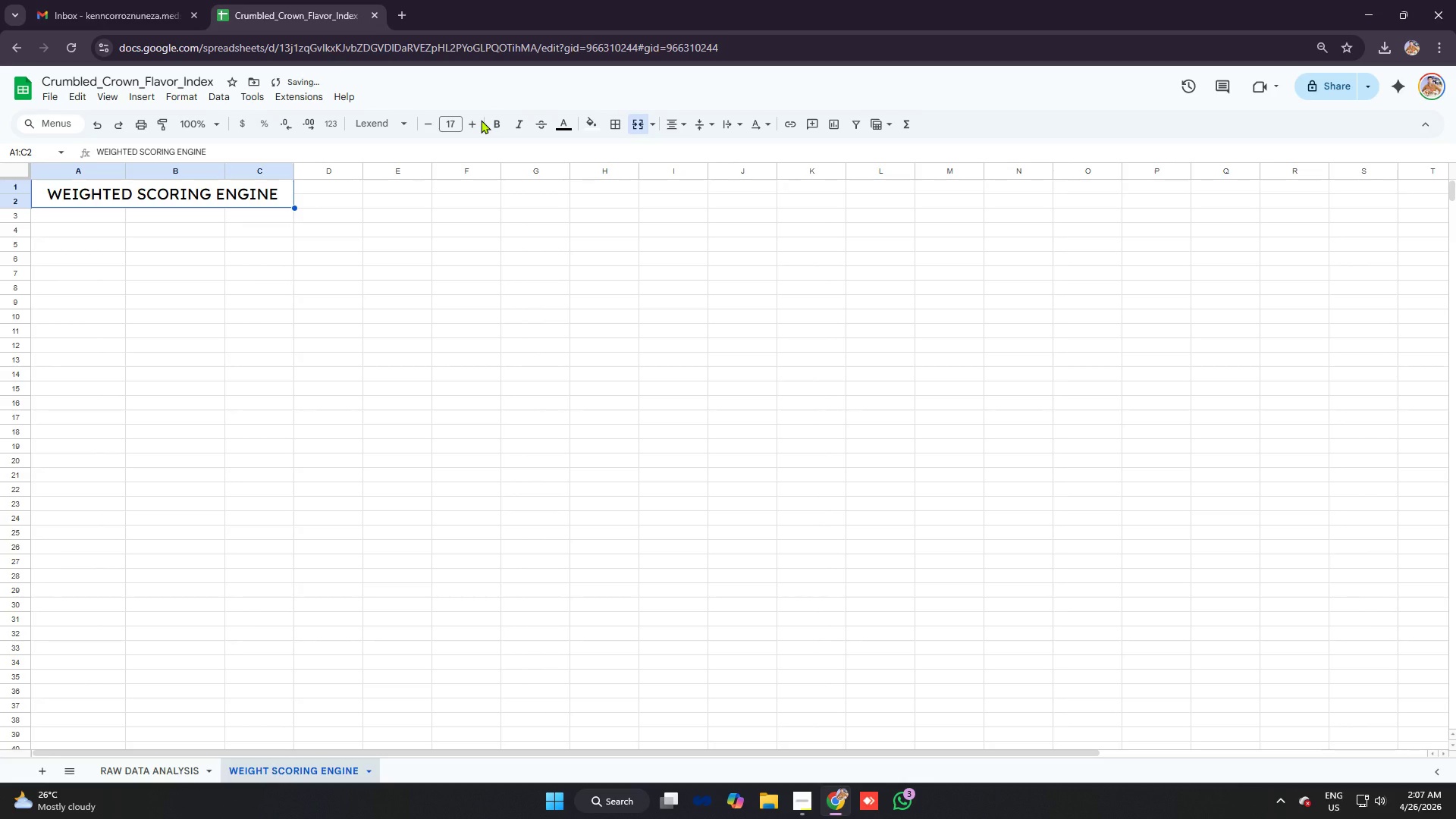 
left_click([642, 181])
 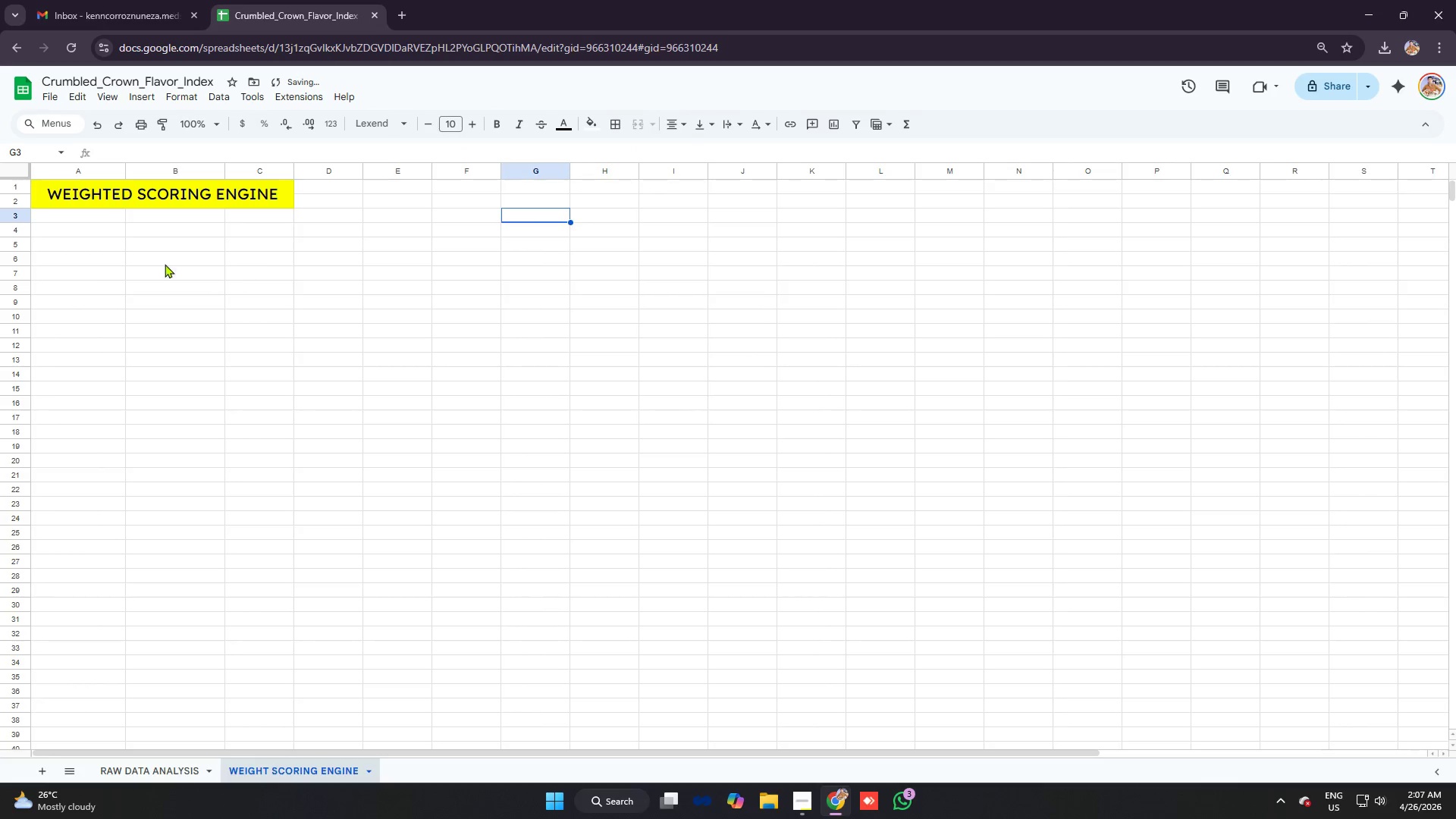 
left_click([148, 246])
 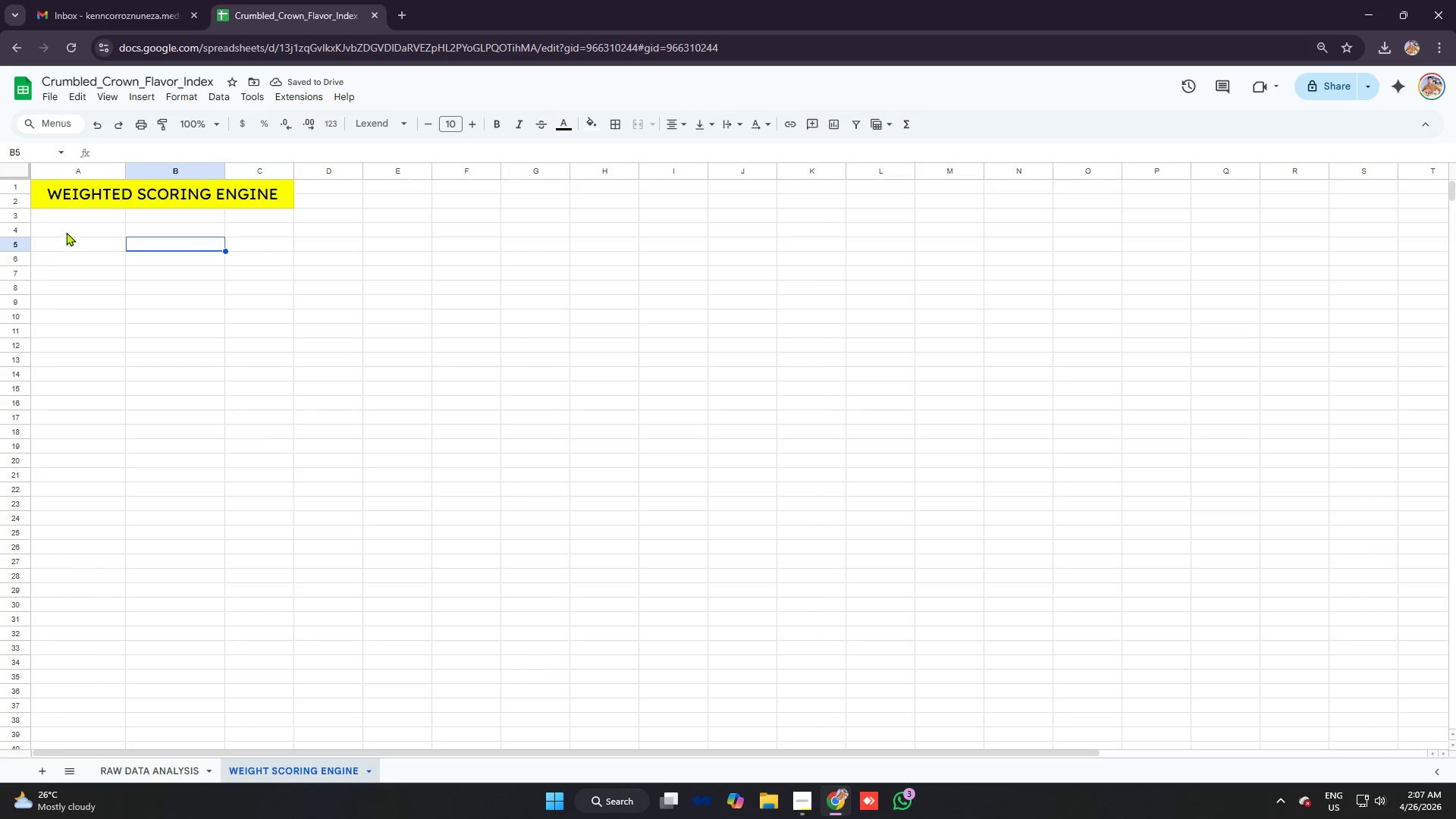 
left_click([64, 215])
 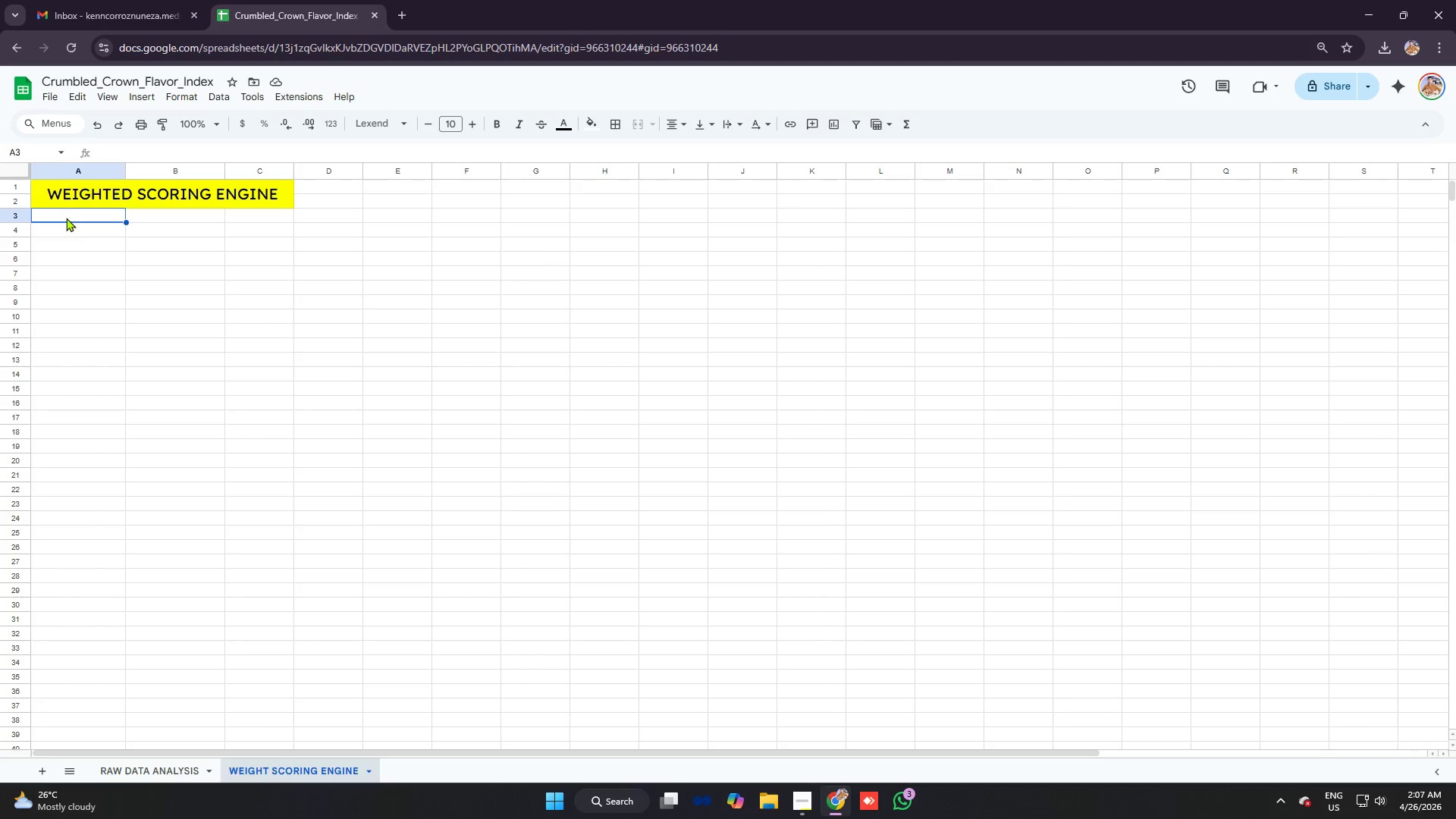 
type(criteria)
 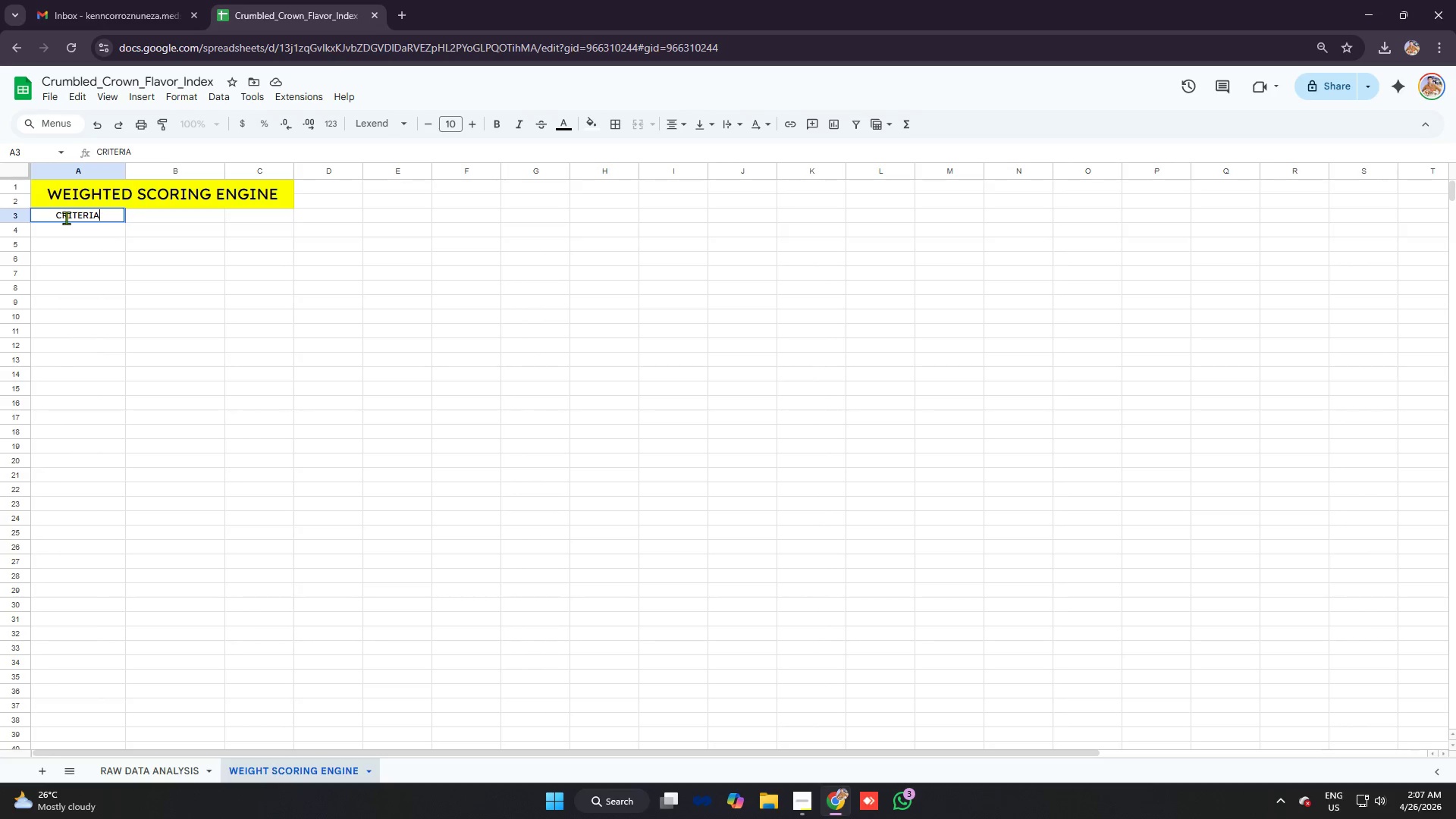 
key(Enter)
 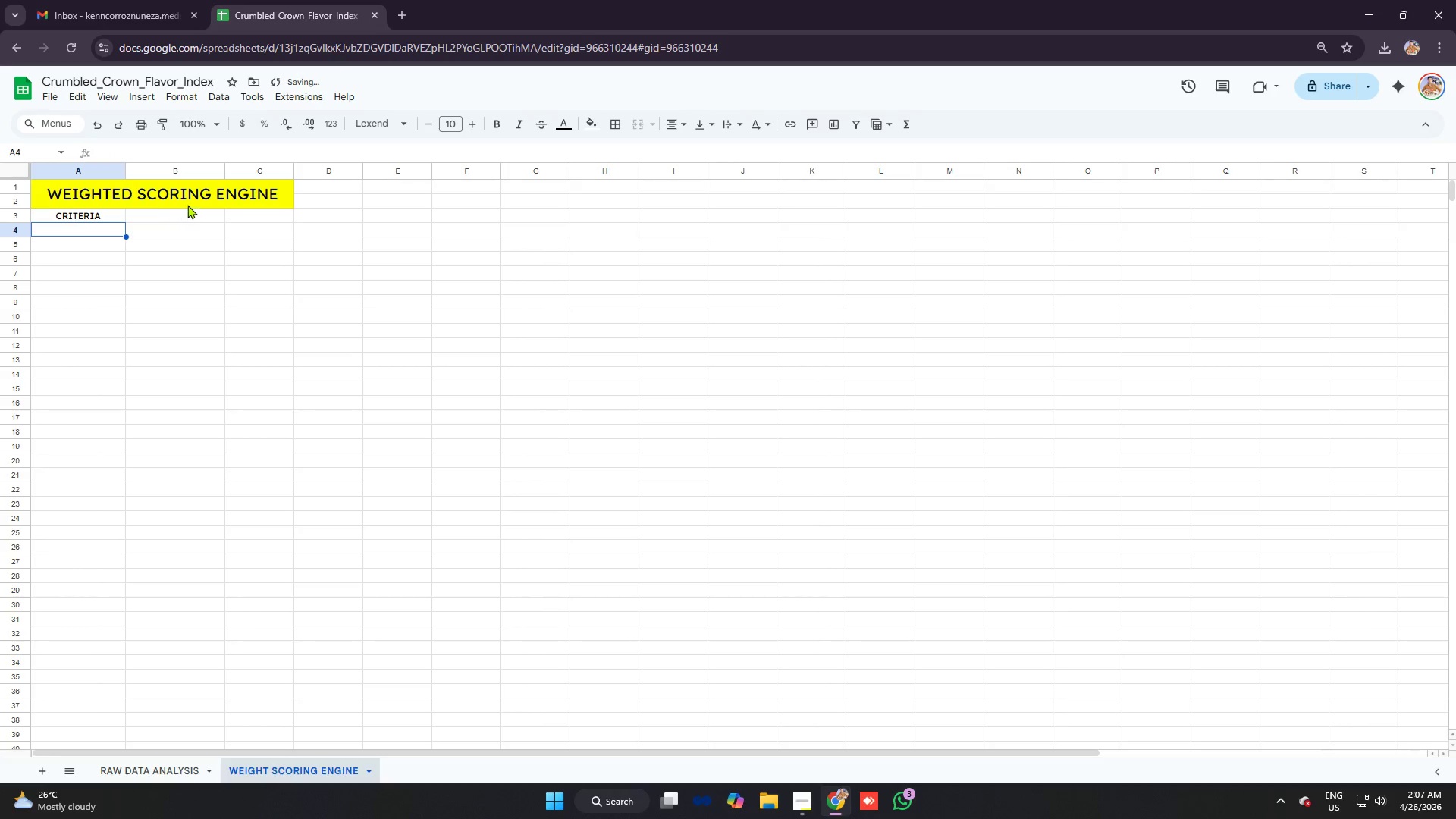 
left_click([183, 216])
 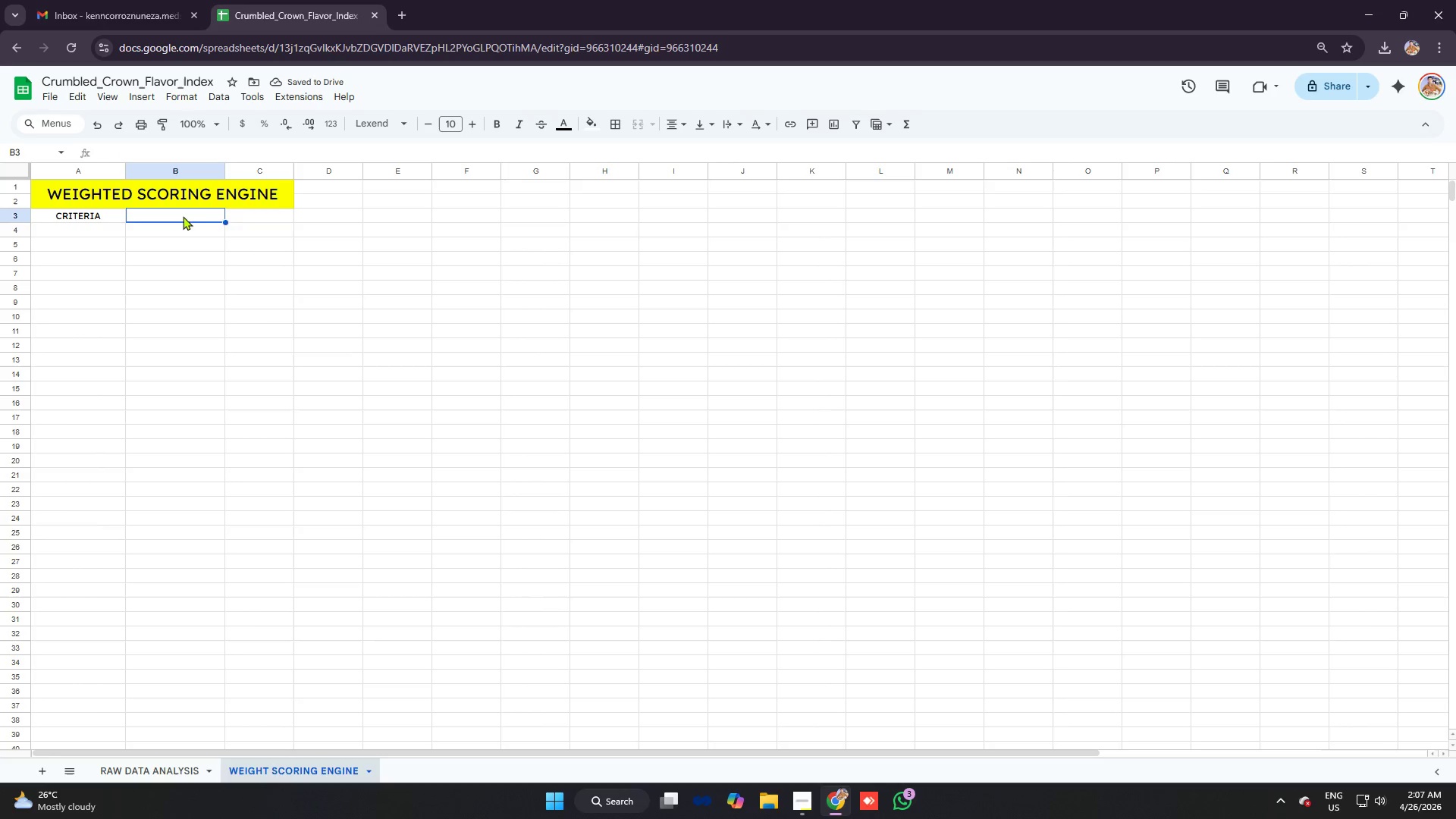 
type(weight)
 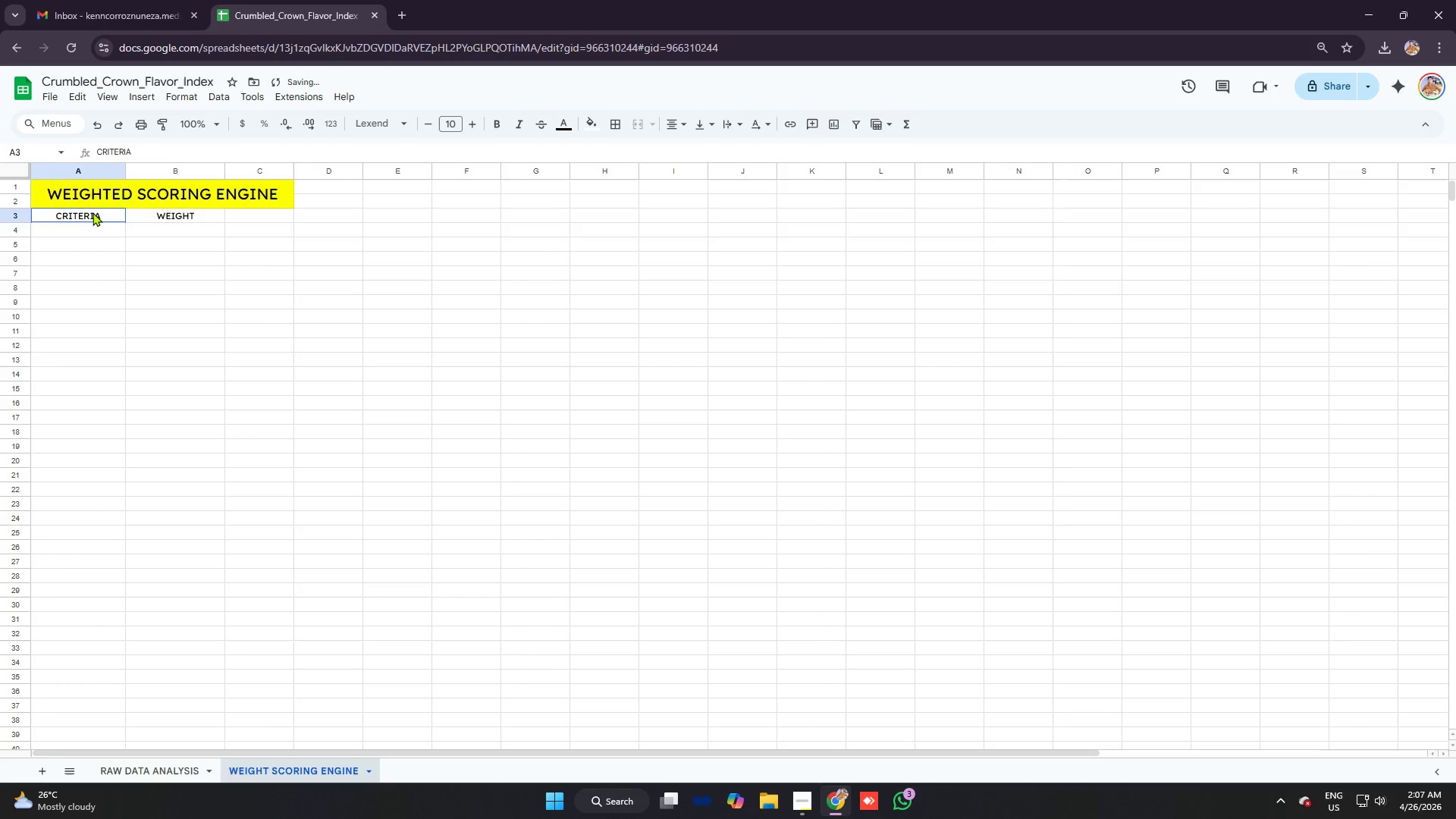 
left_click_drag(start_coordinate=[102, 213], to_coordinate=[174, 215])
 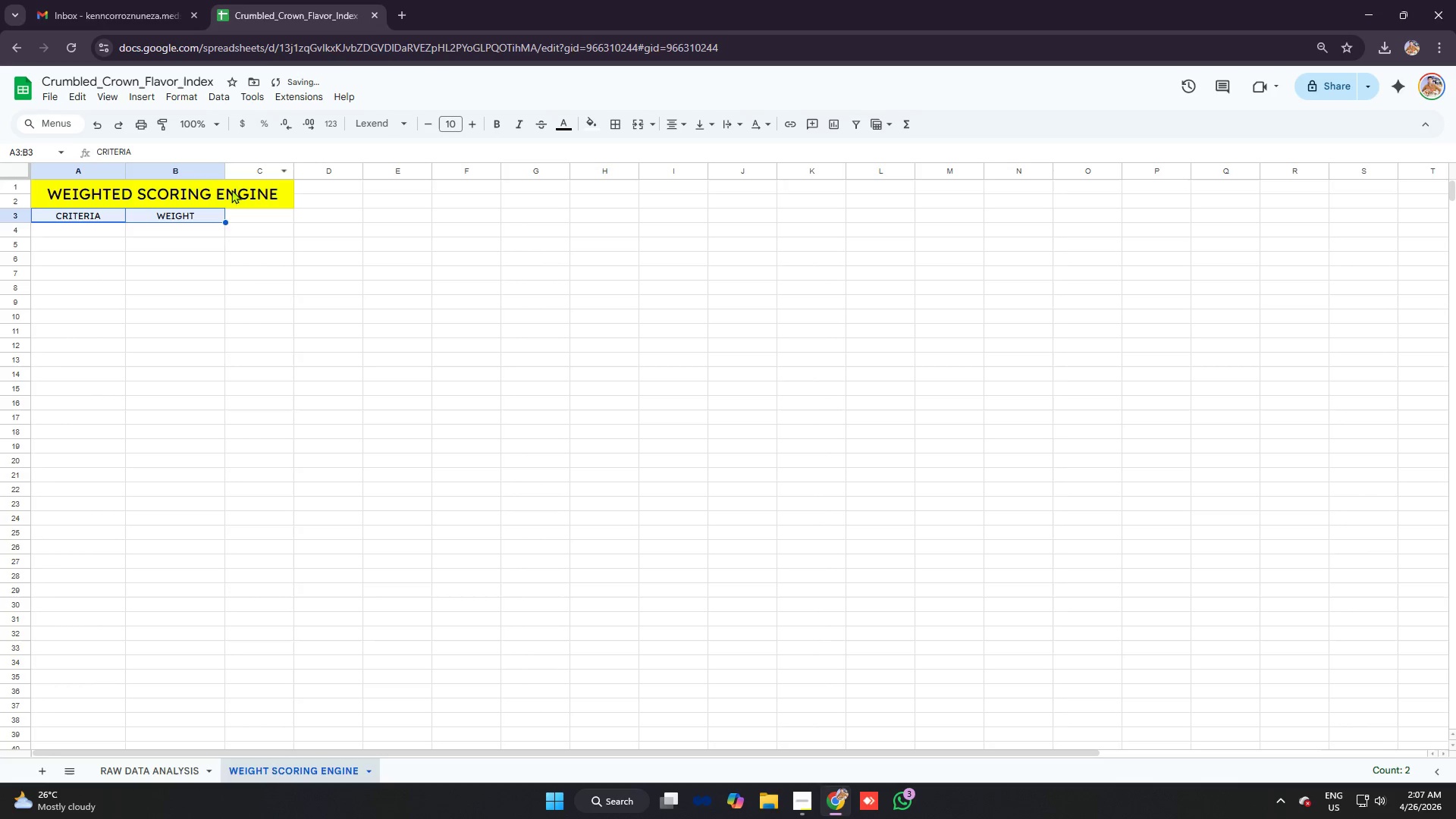 
left_click([203, 187])
 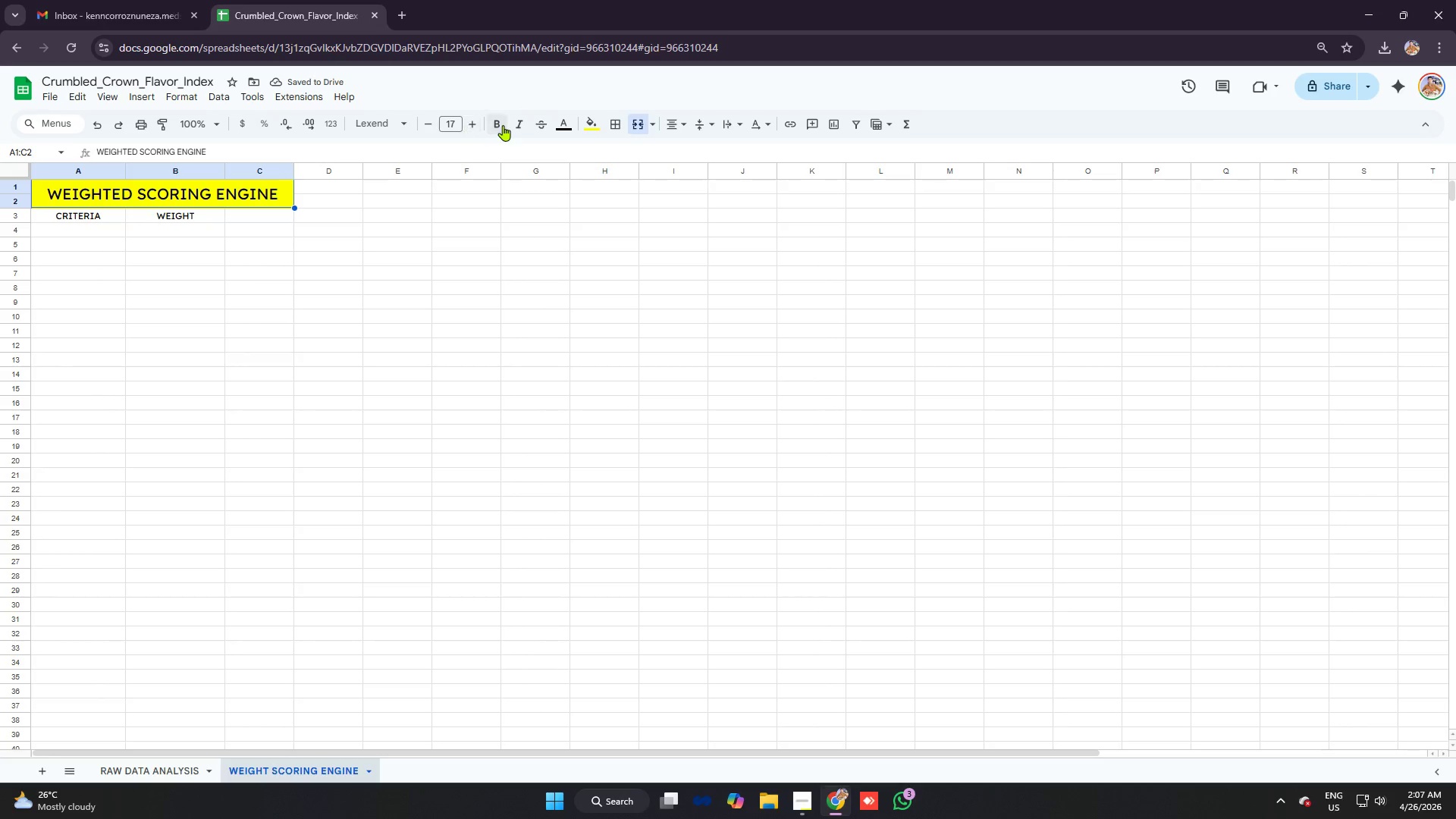 
left_click([503, 124])
 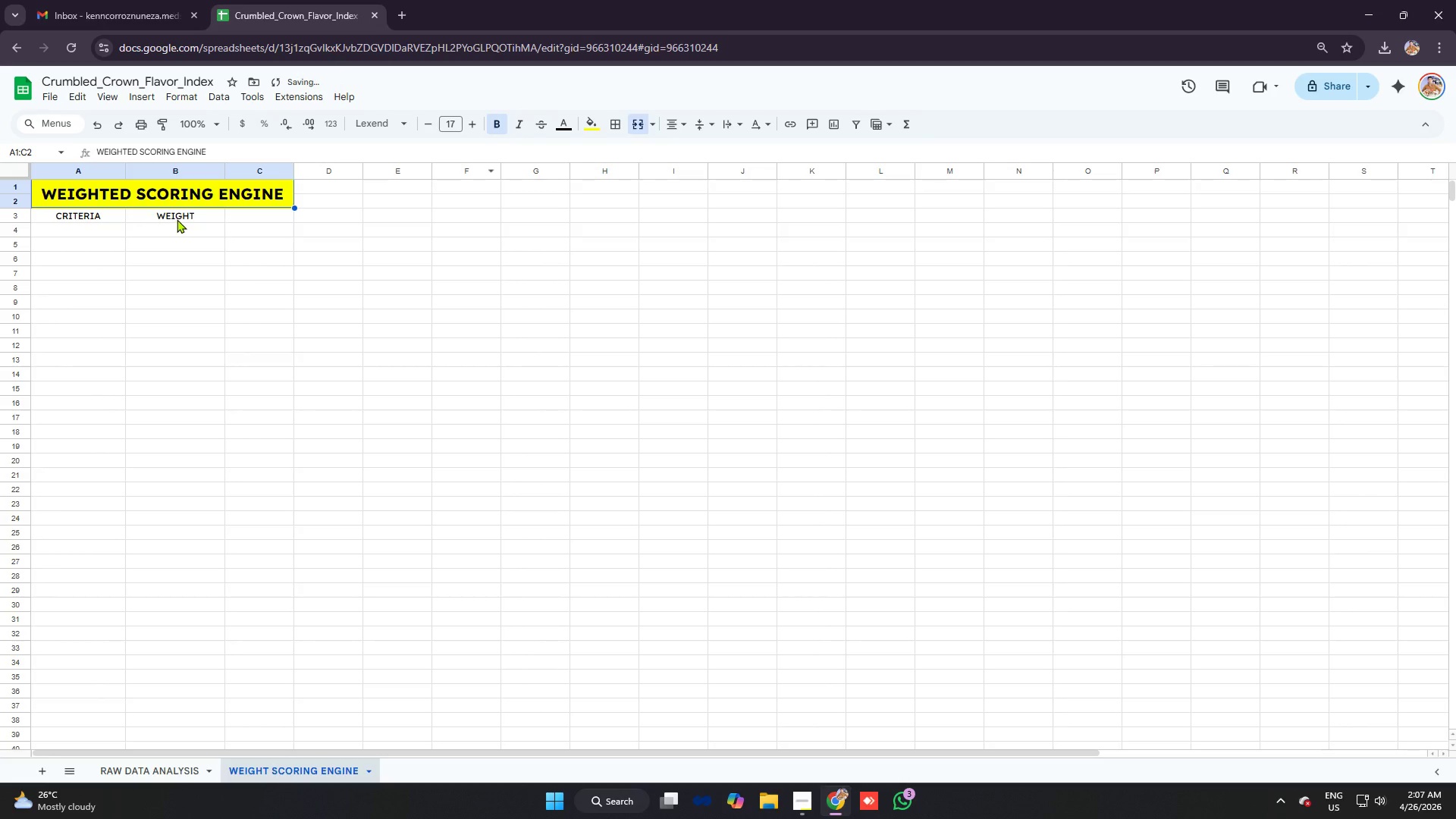 
left_click([177, 219])
 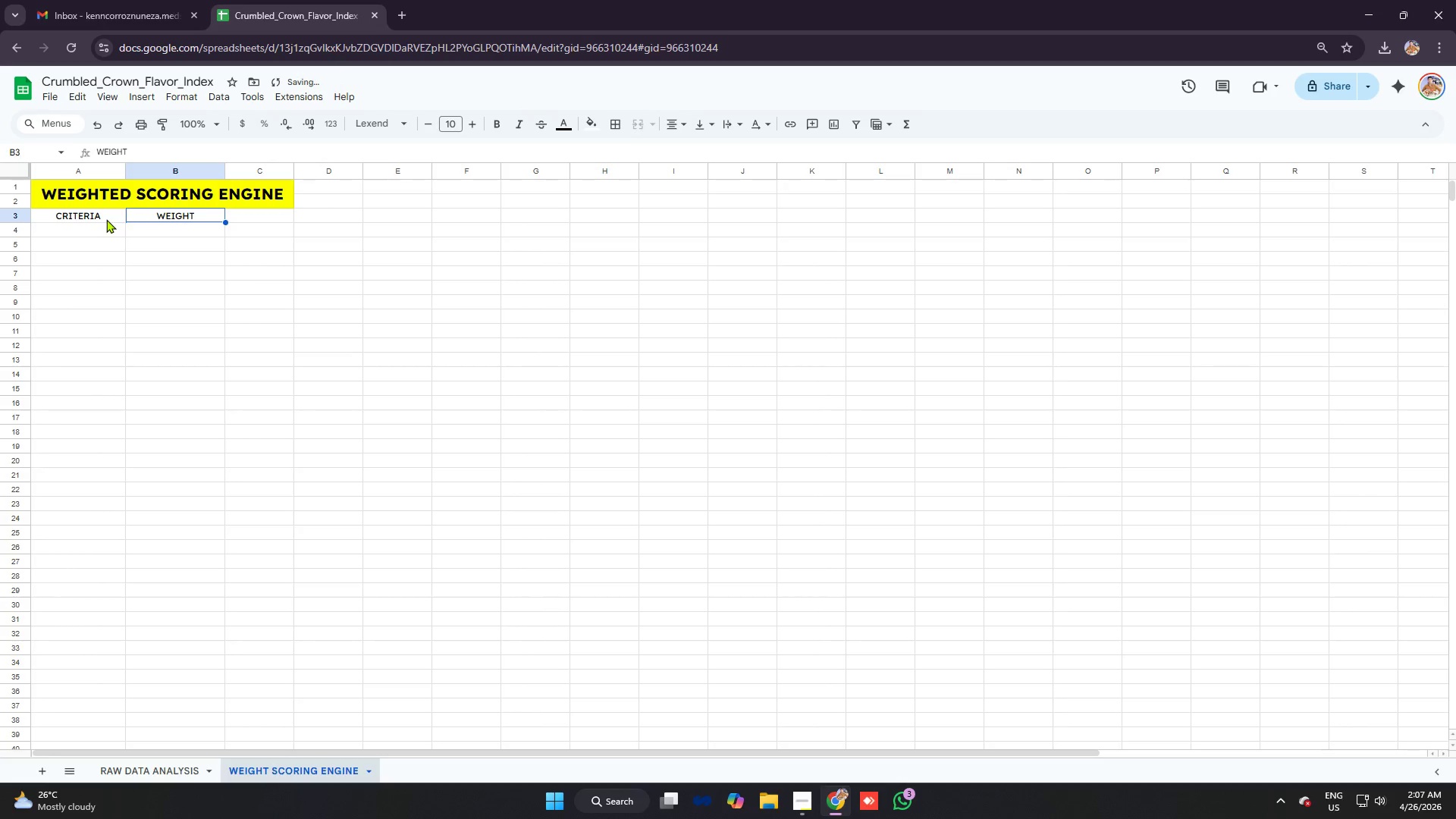 
left_click_drag(start_coordinate=[106, 219], to_coordinate=[181, 219])
 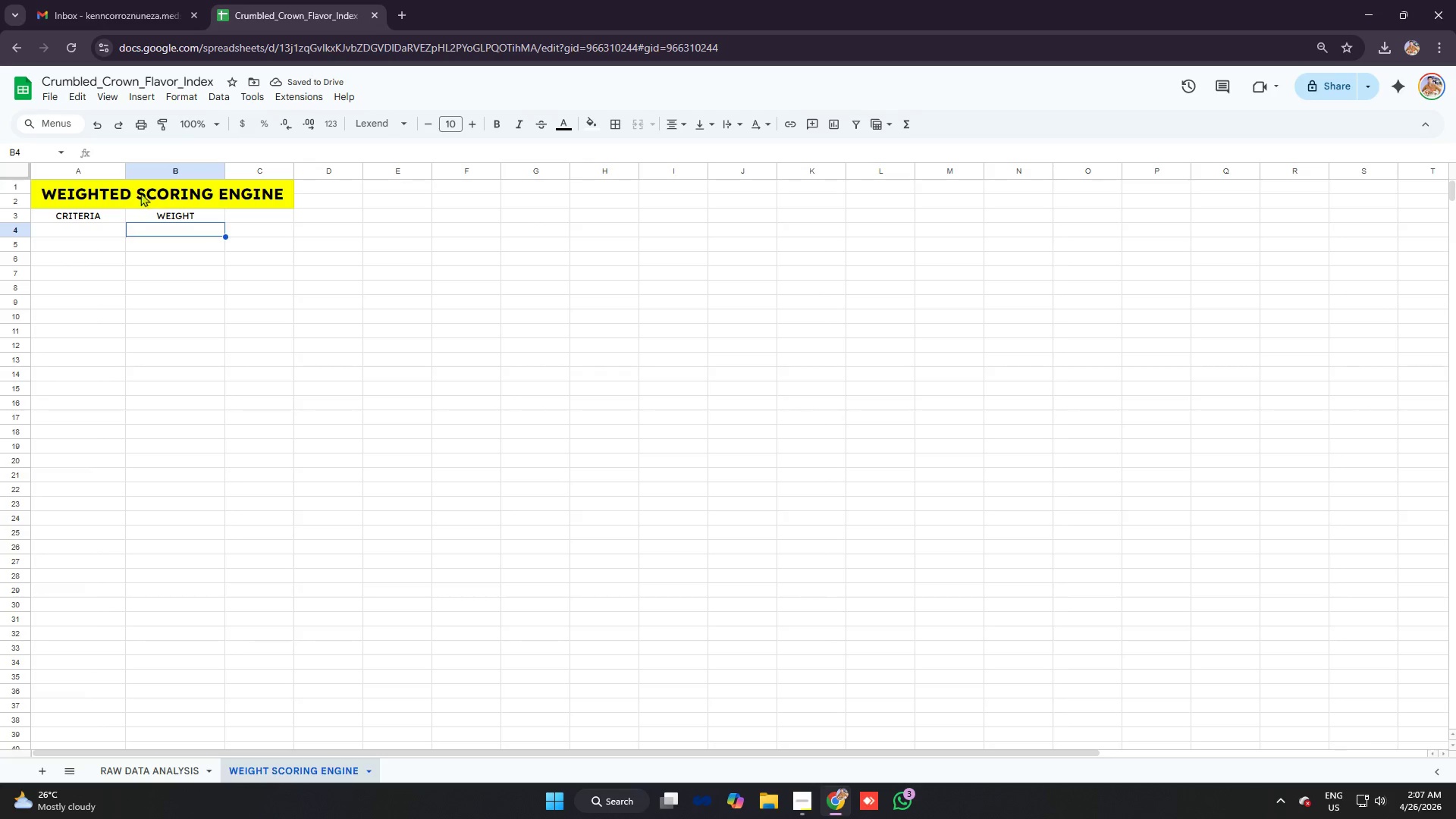 
left_click_drag(start_coordinate=[124, 169], to_coordinate=[138, 171])
 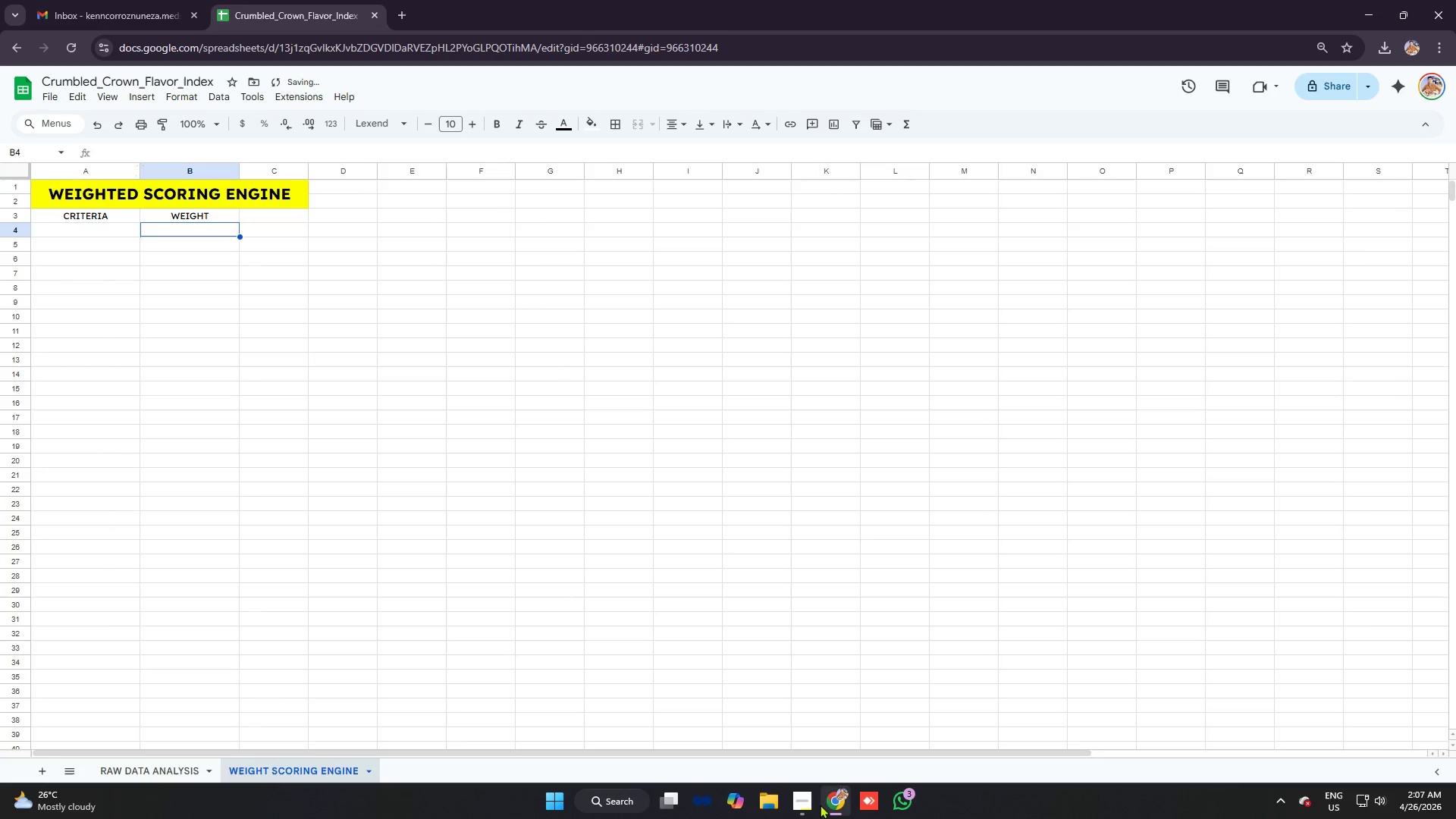 
left_click([802, 797])